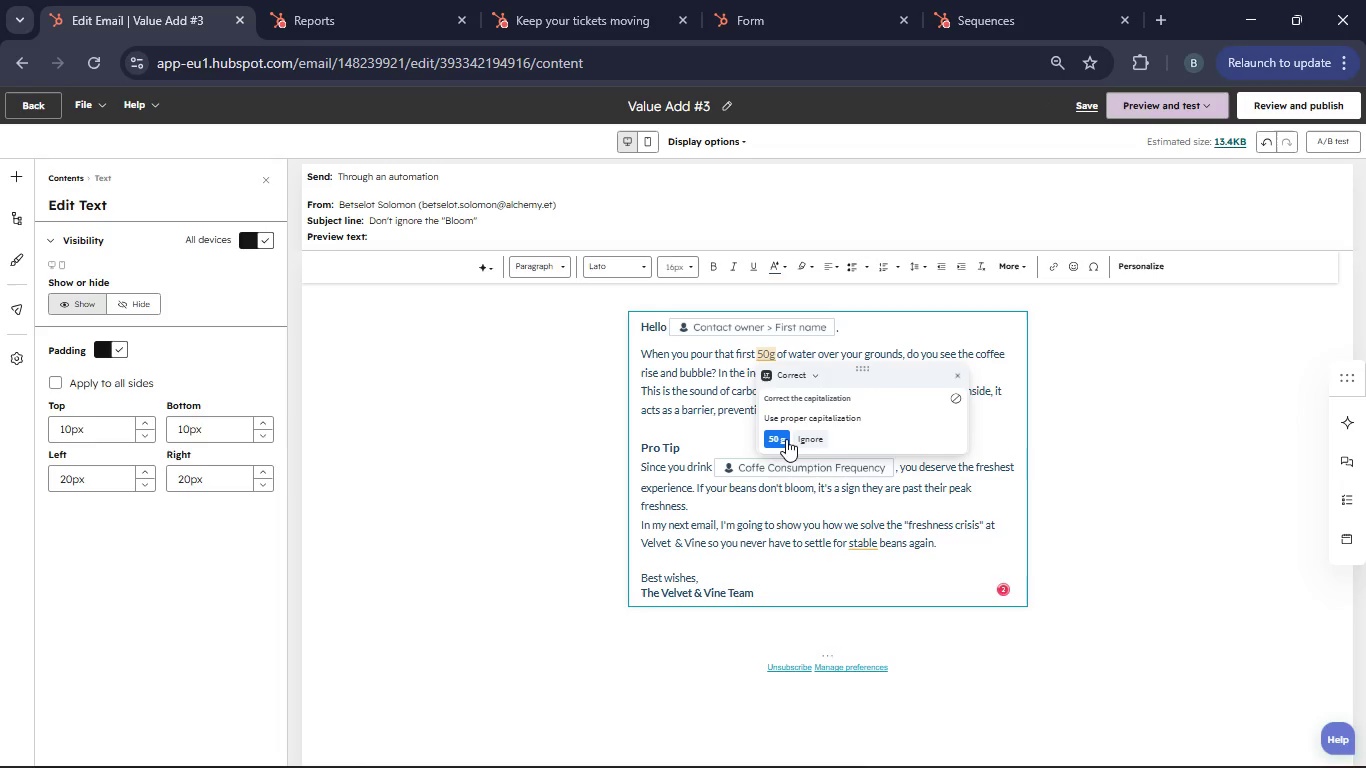 
left_click([786, 439])
 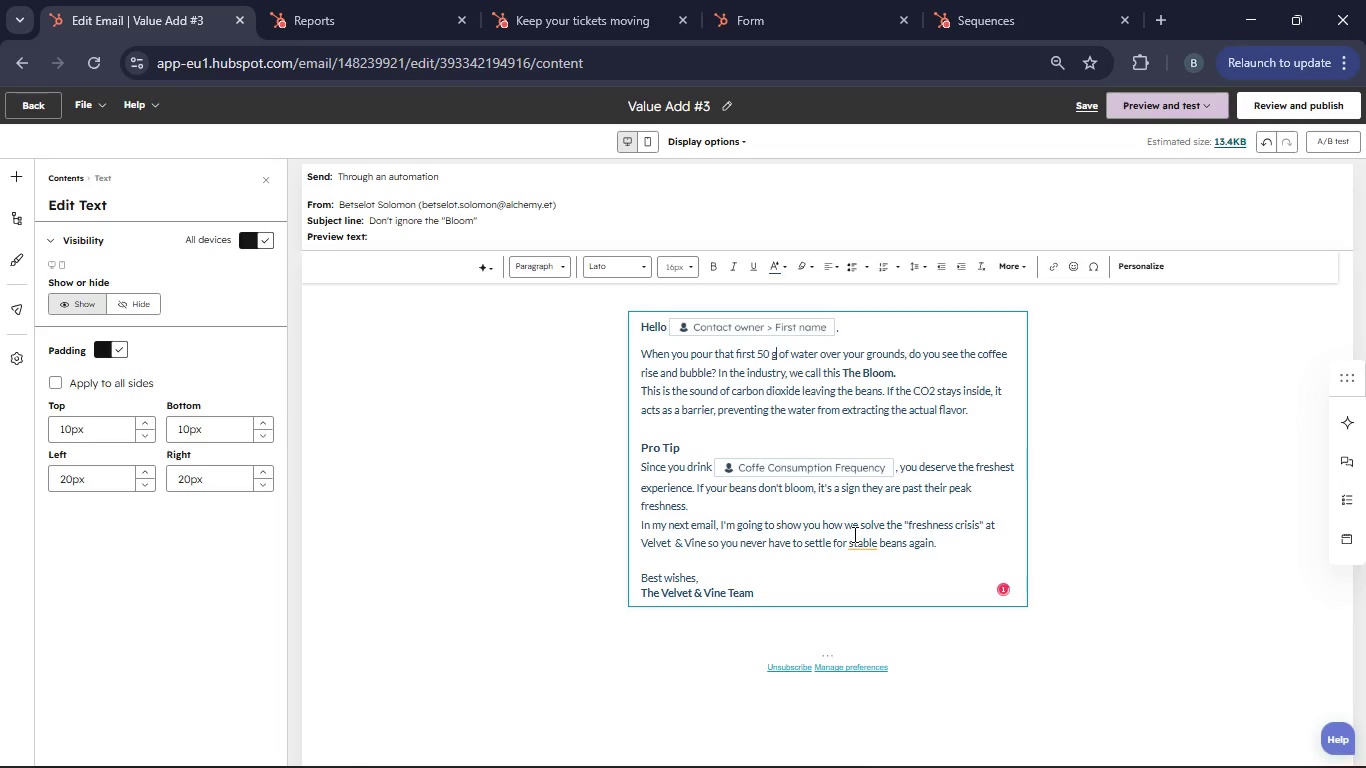 
left_click([859, 543])
 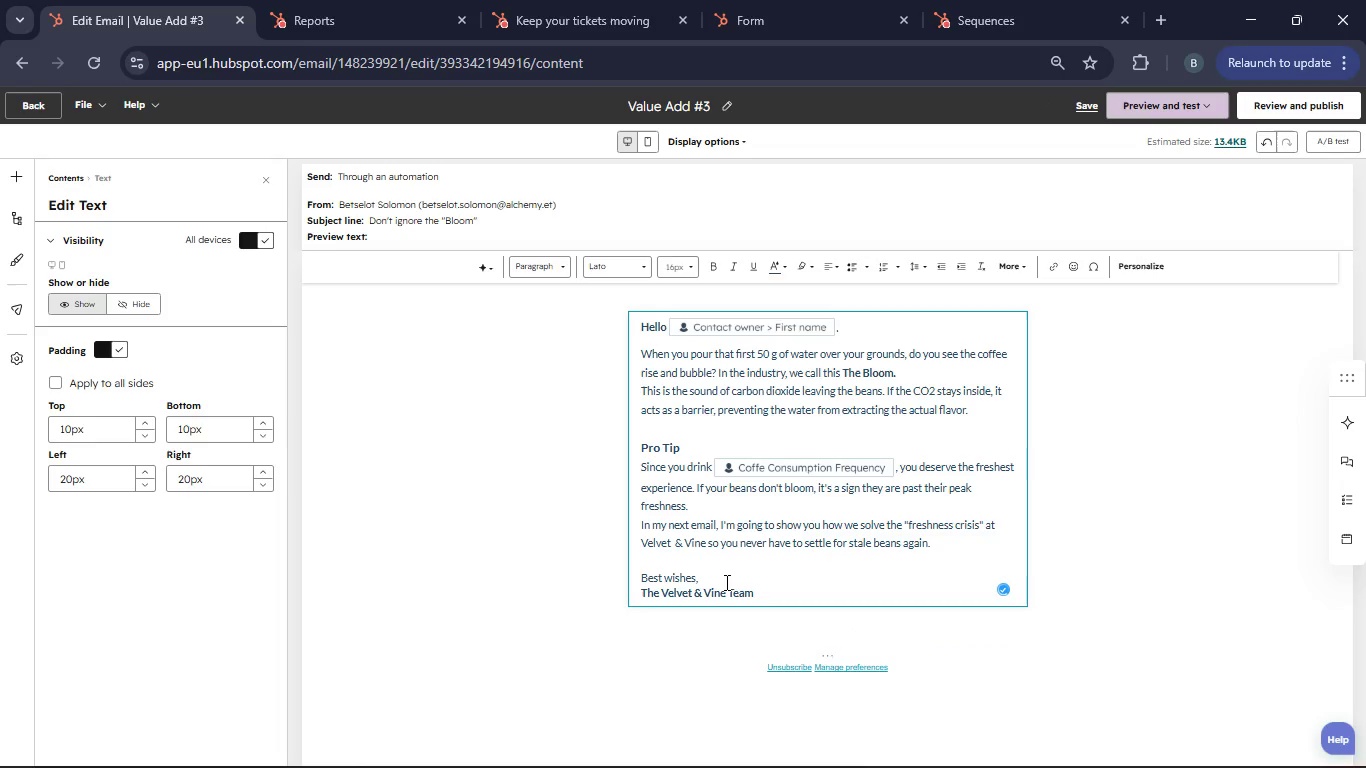 
left_click([17, 177])
 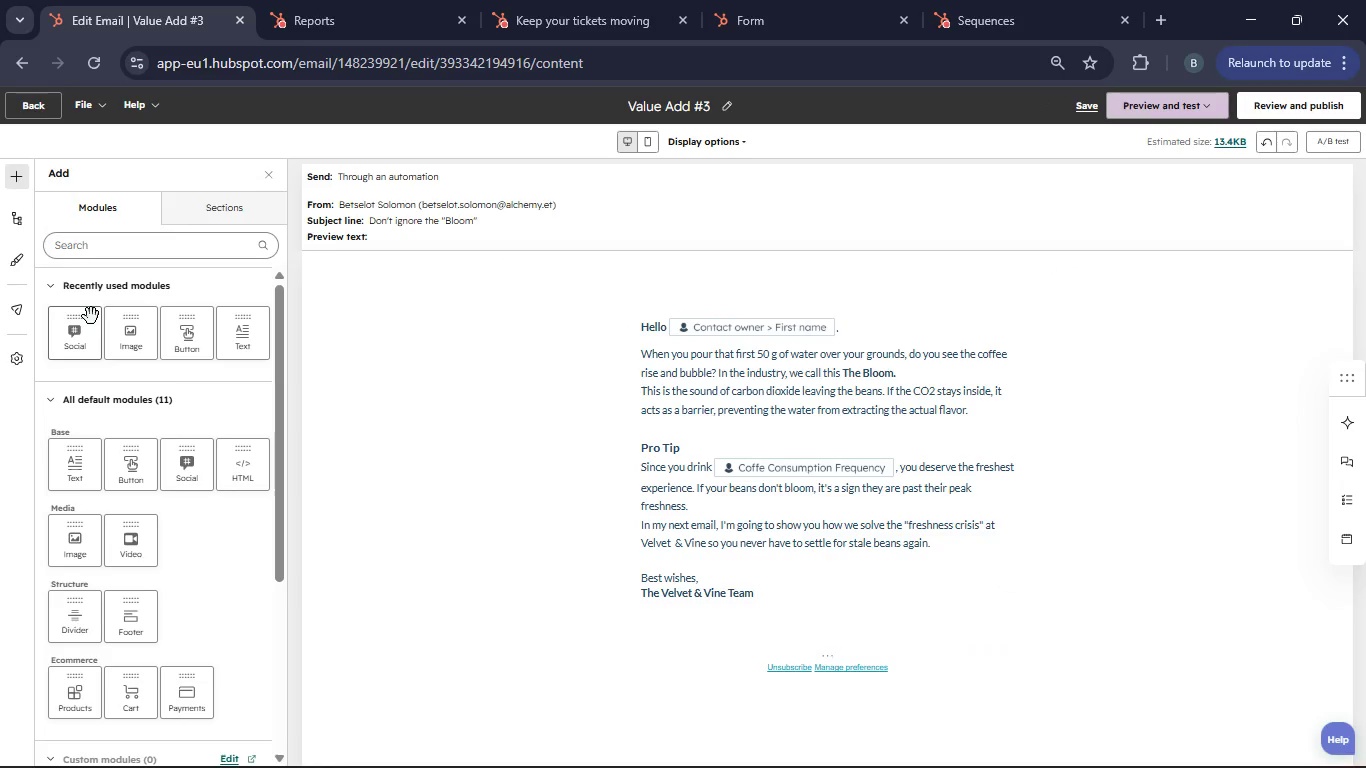 
left_click_drag(start_coordinate=[87, 324], to_coordinate=[868, 596])
 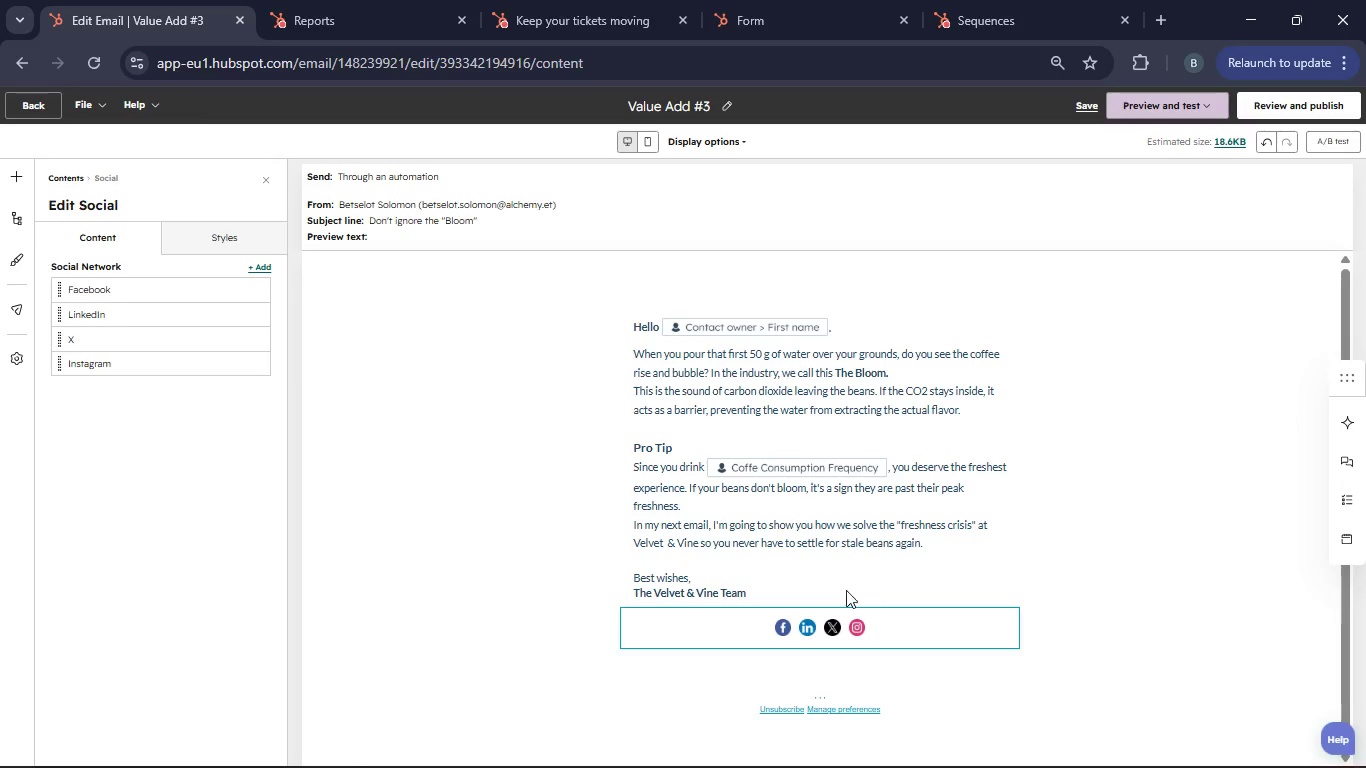 
scroll: coordinate [591, 439], scroll_direction: up, amount: 2.0
 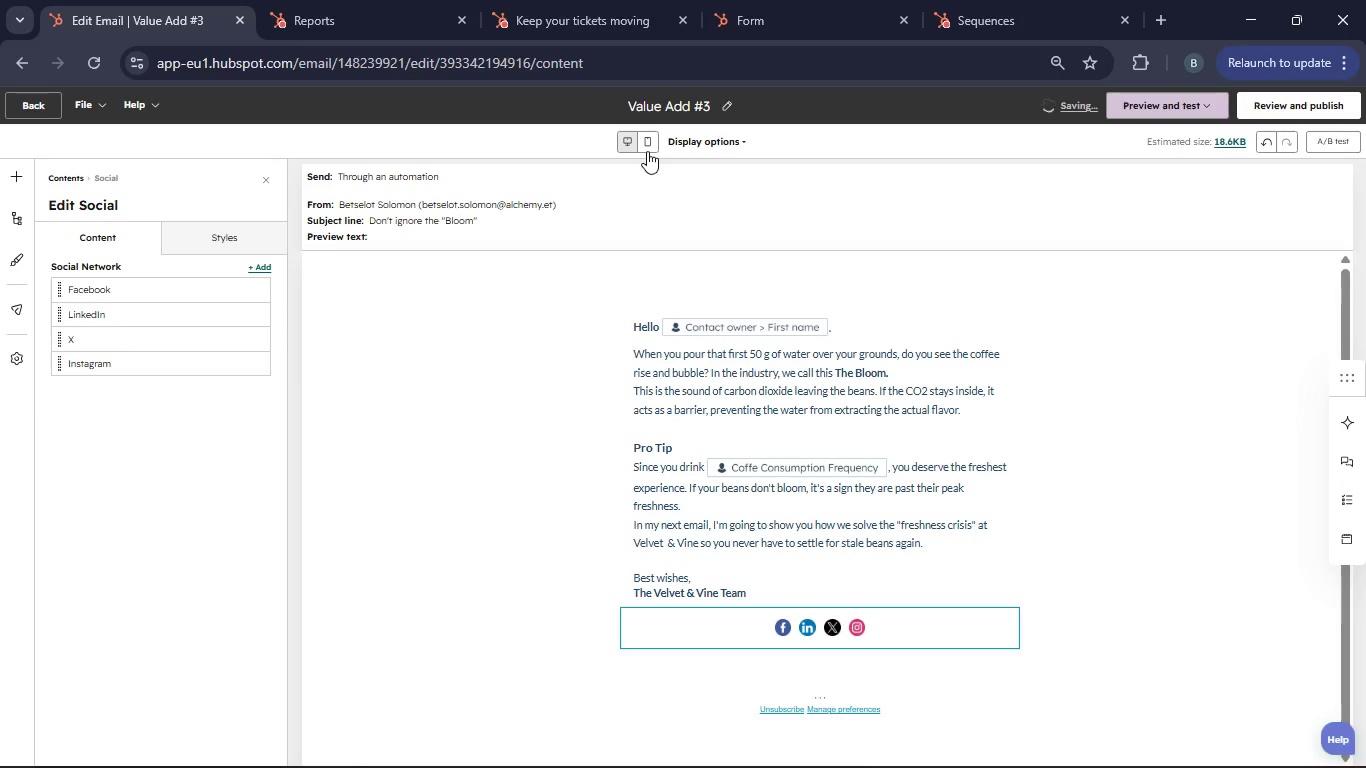 
left_click([647, 151])
 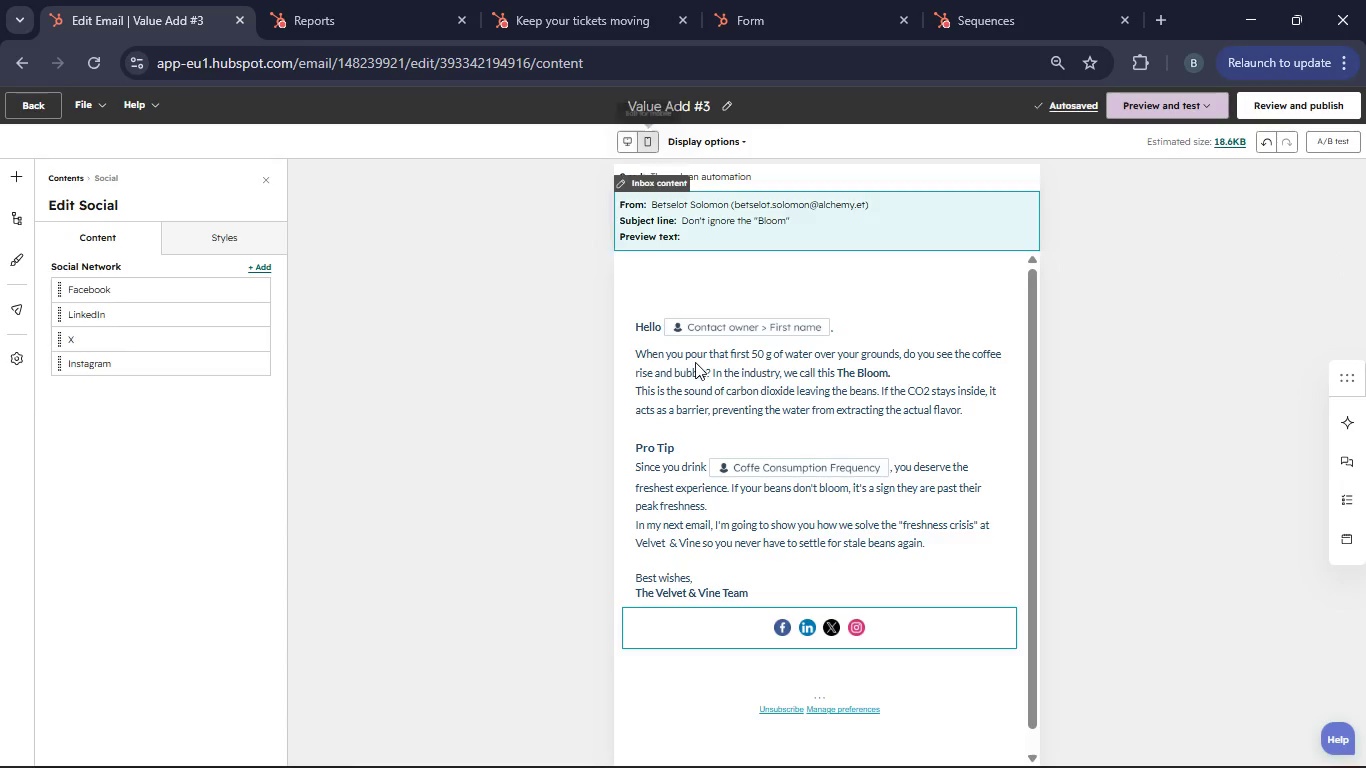 
scroll: coordinate [744, 441], scroll_direction: down, amount: 6.0
 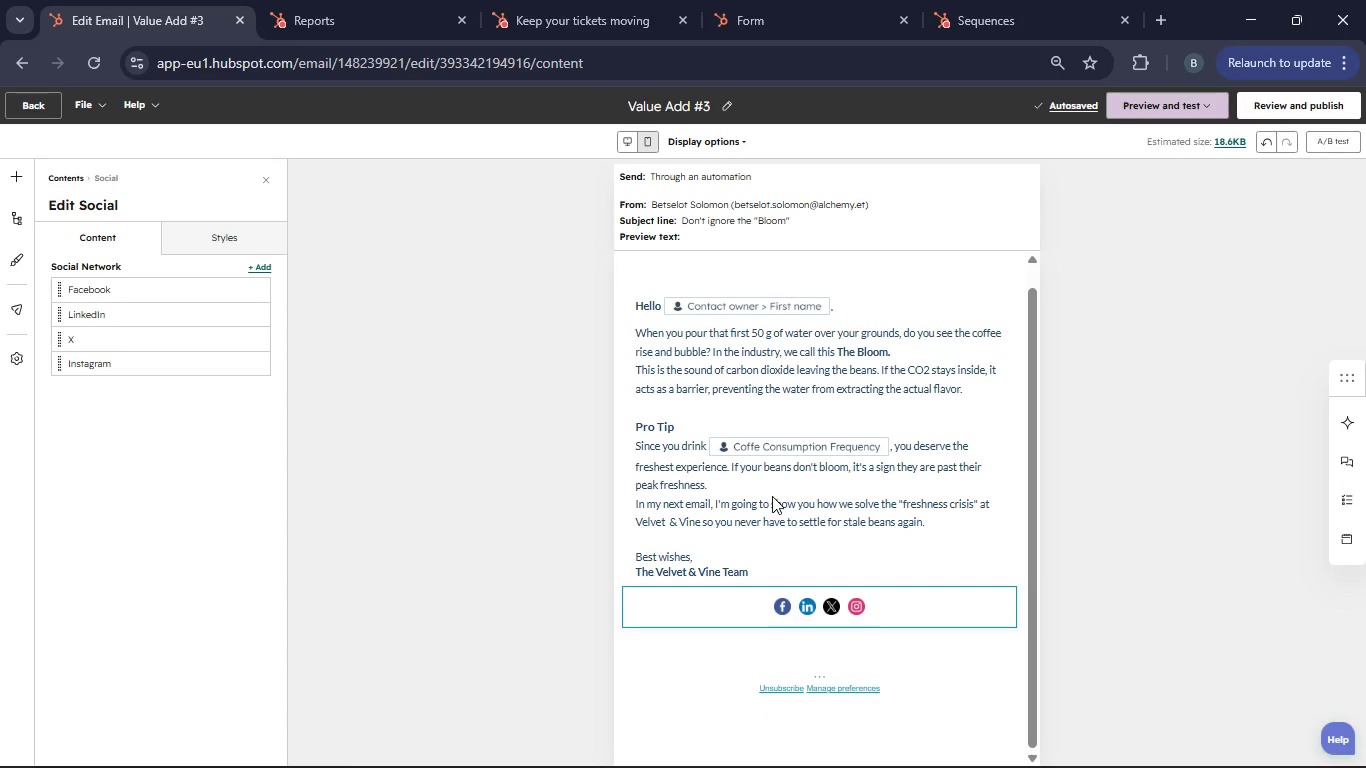 
scroll: coordinate [756, 445], scroll_direction: up, amount: 8.0
 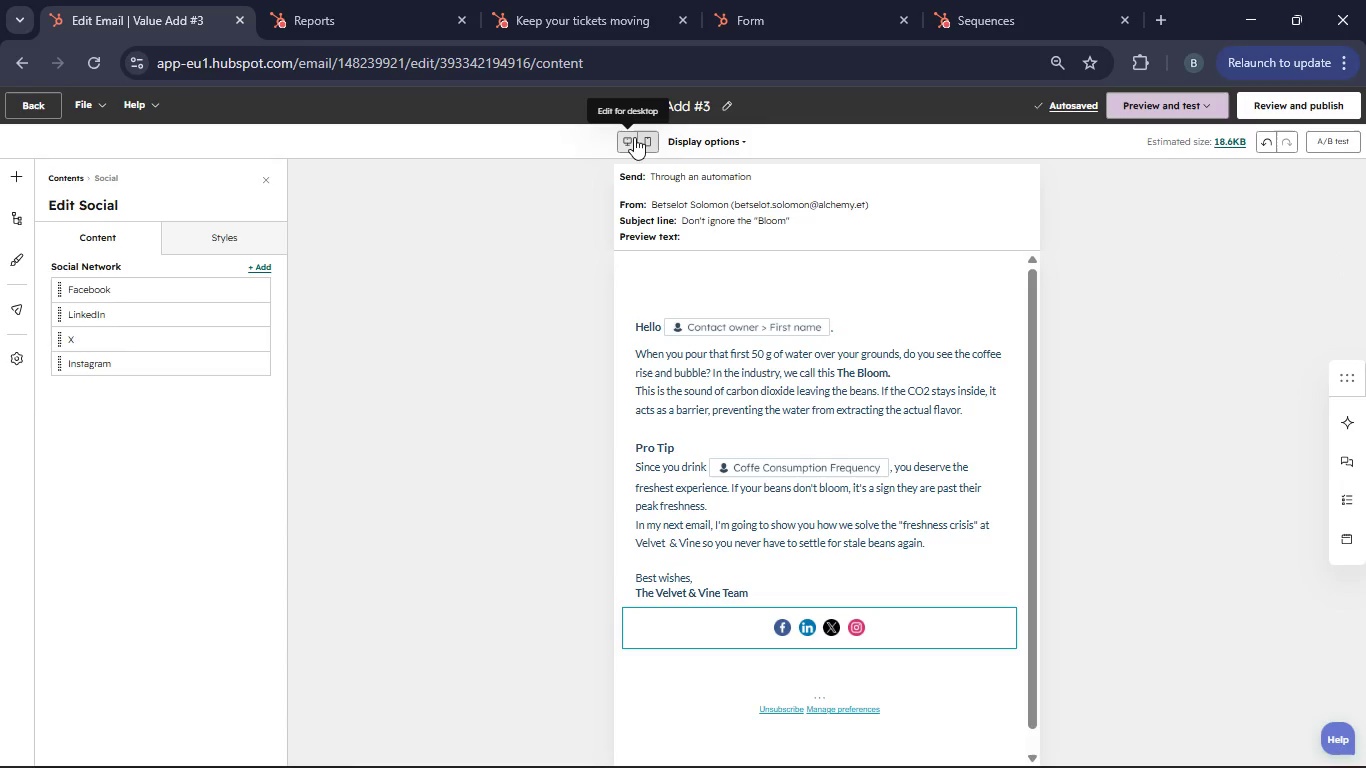 
left_click([632, 136])
 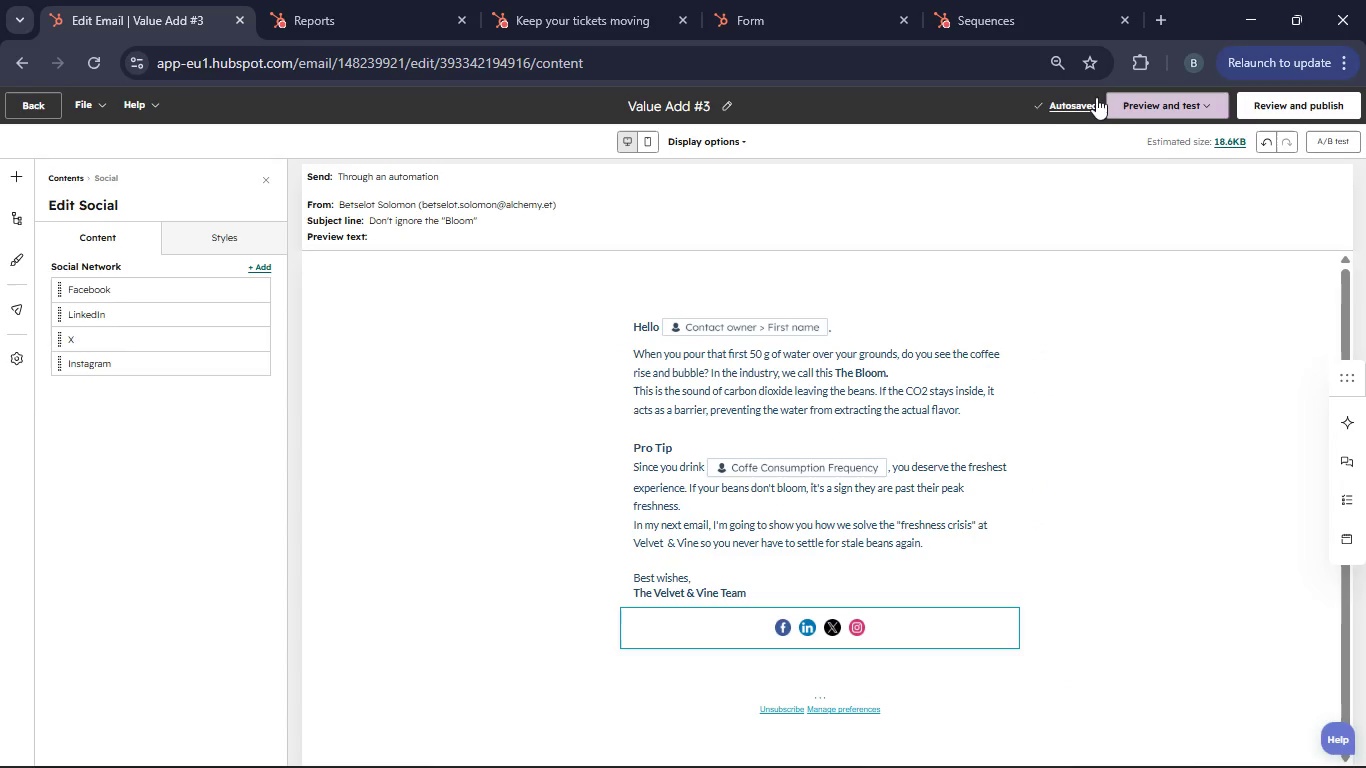 
left_click([1080, 99])
 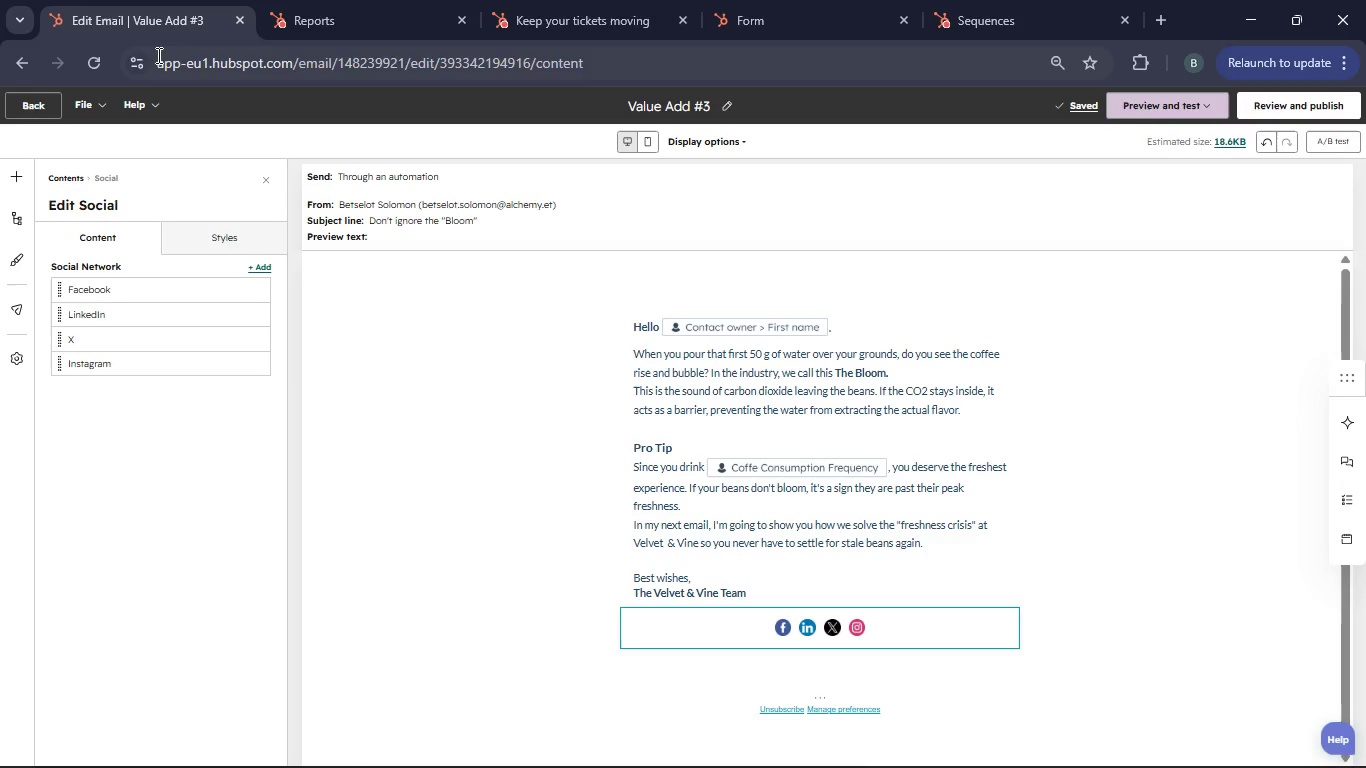 
left_click([28, 105])
 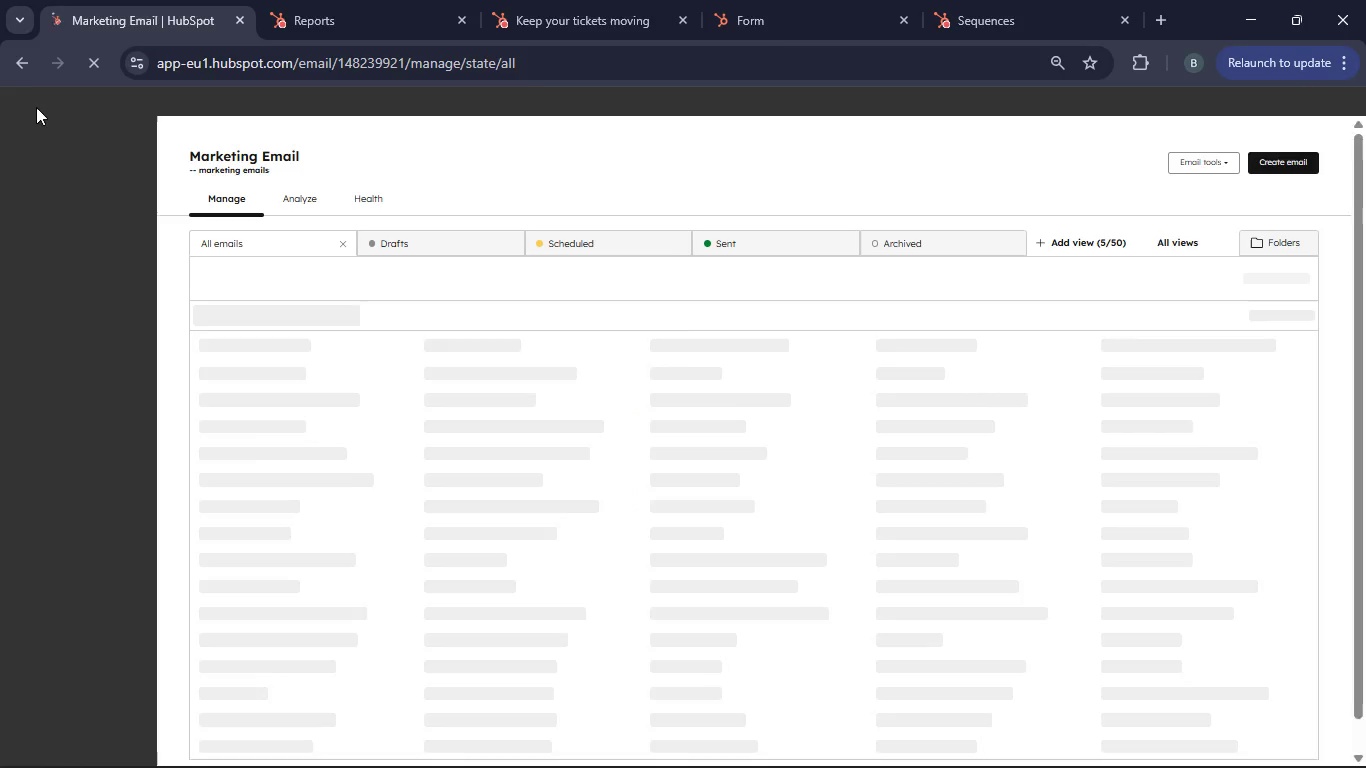 
wait(12.37)
 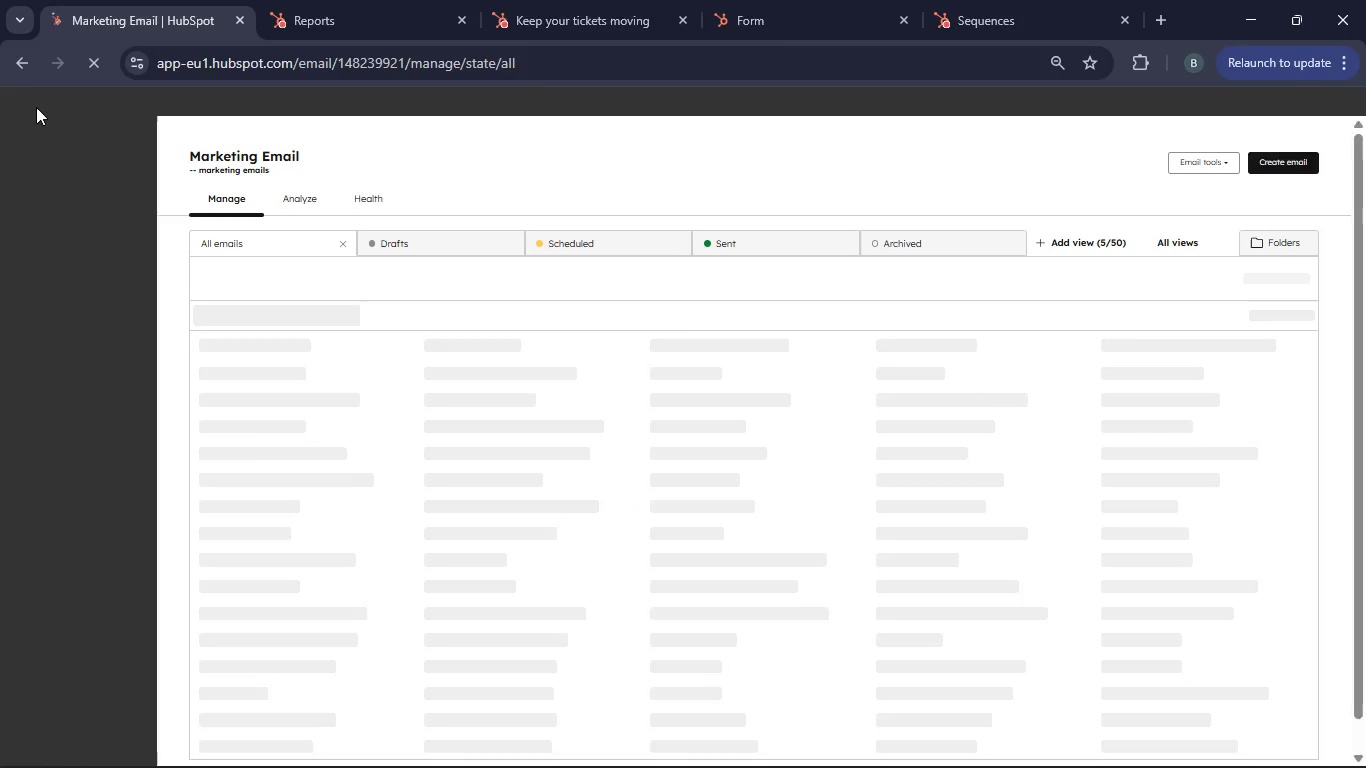 
mouse_move([1282, 179])
 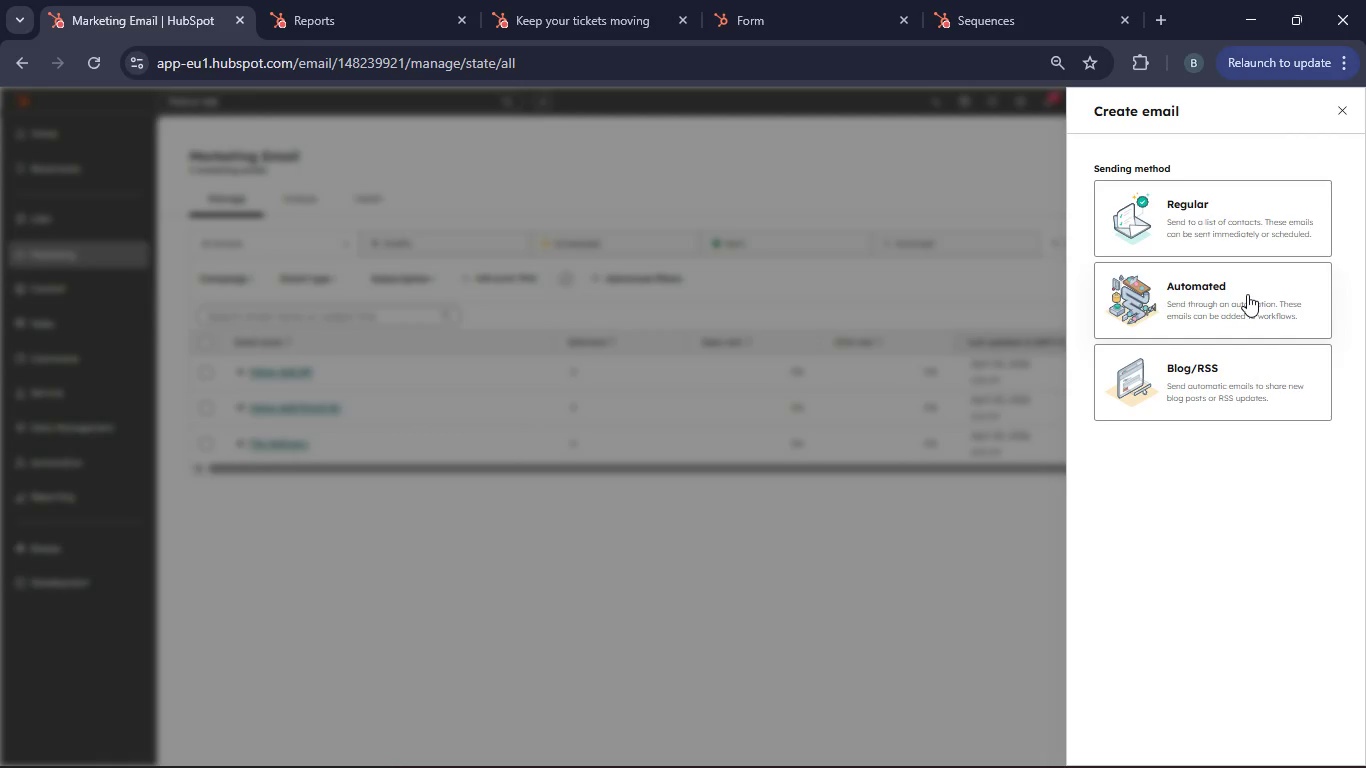 
left_click([1247, 294])
 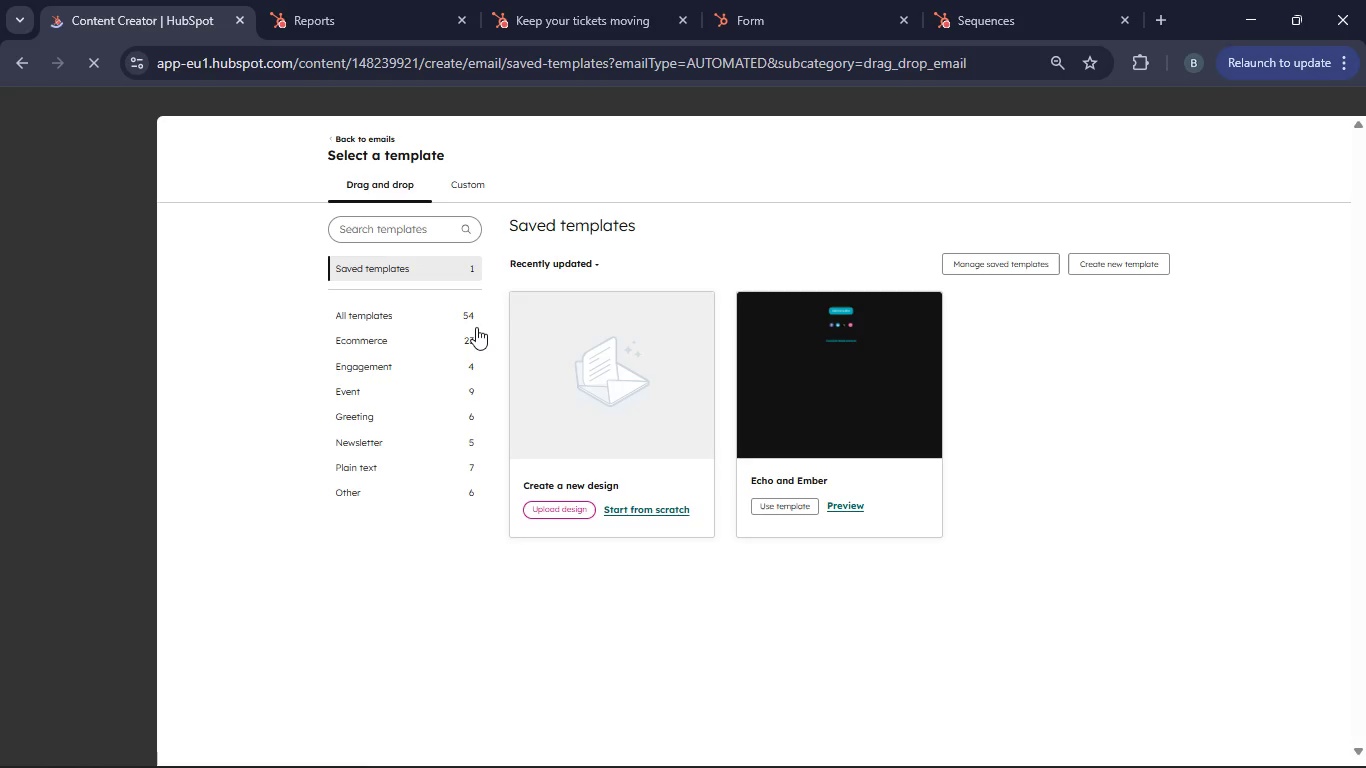 
left_click([463, 323])
 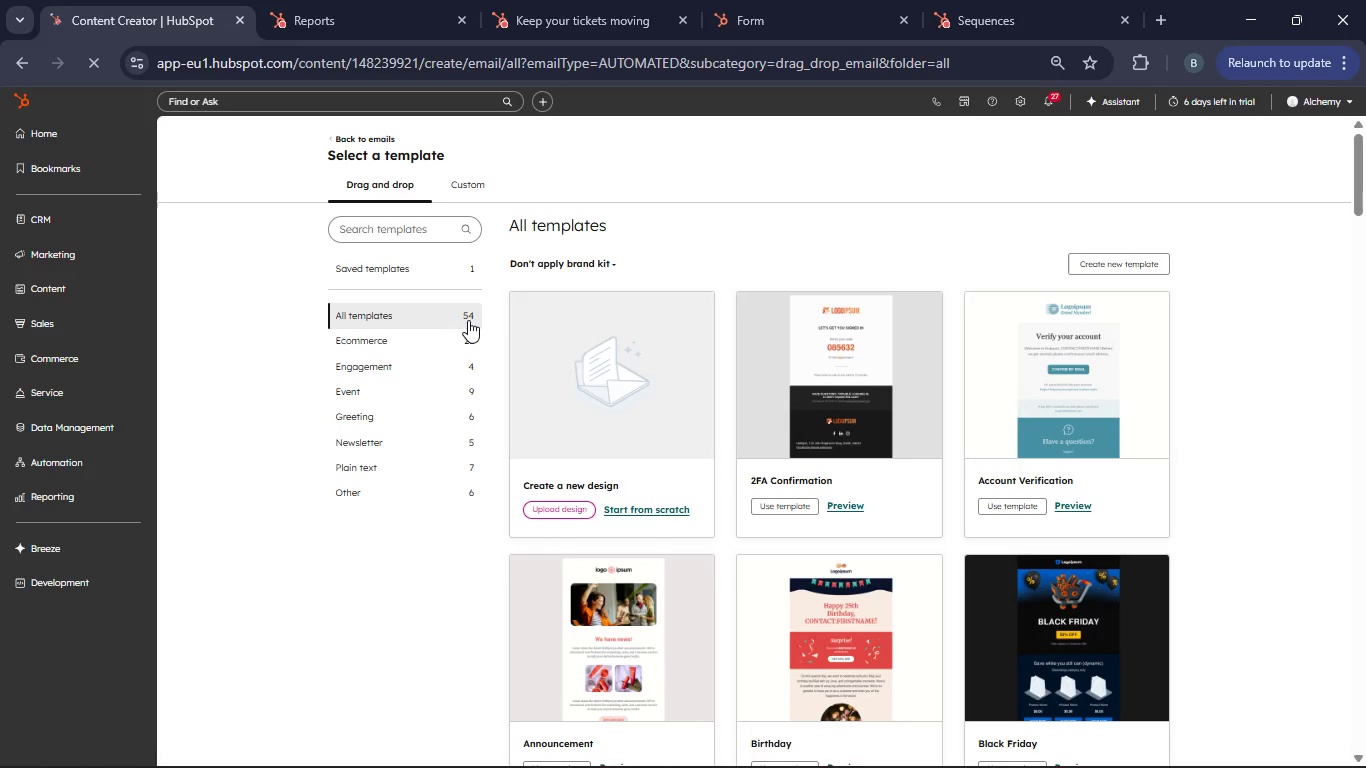 
scroll: coordinate [745, 366], scroll_direction: down, amount: 19.0
 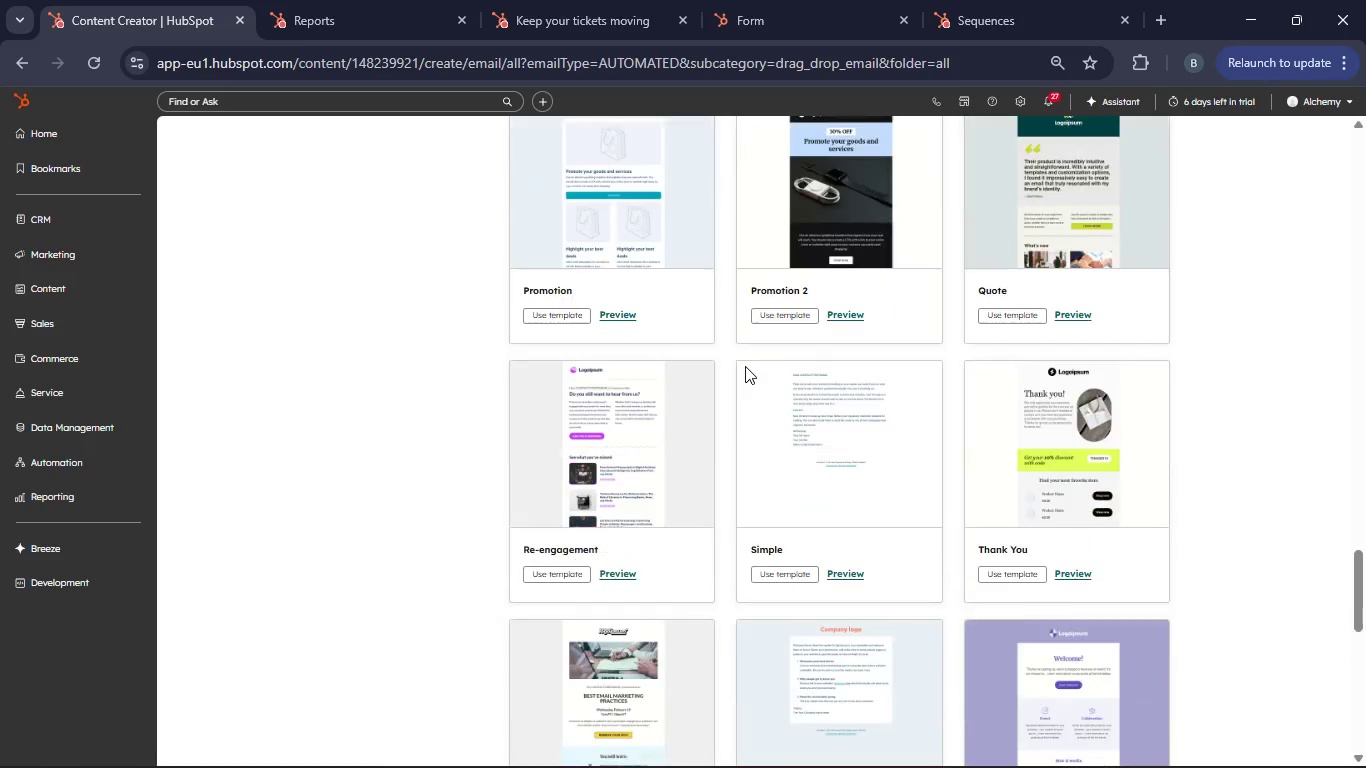 
left_click([791, 433])
 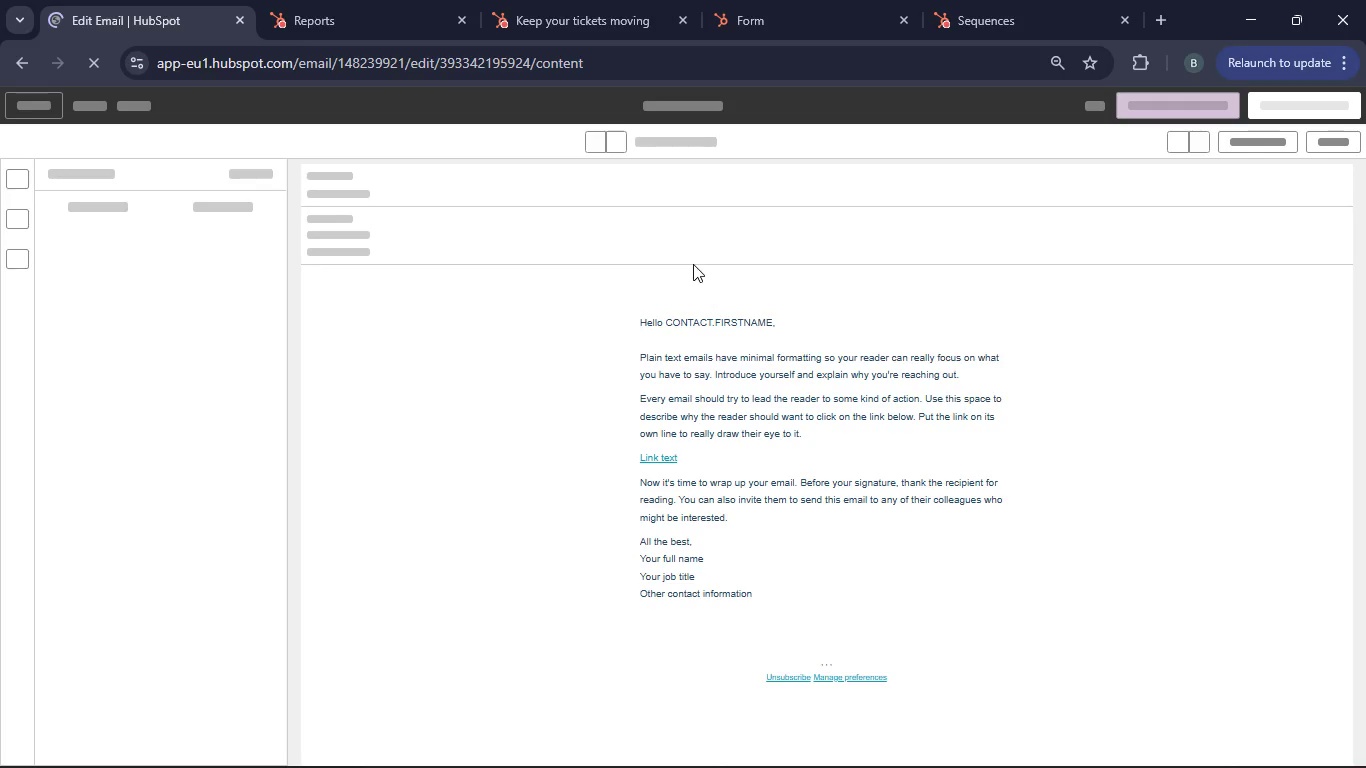 
wait(6.14)
 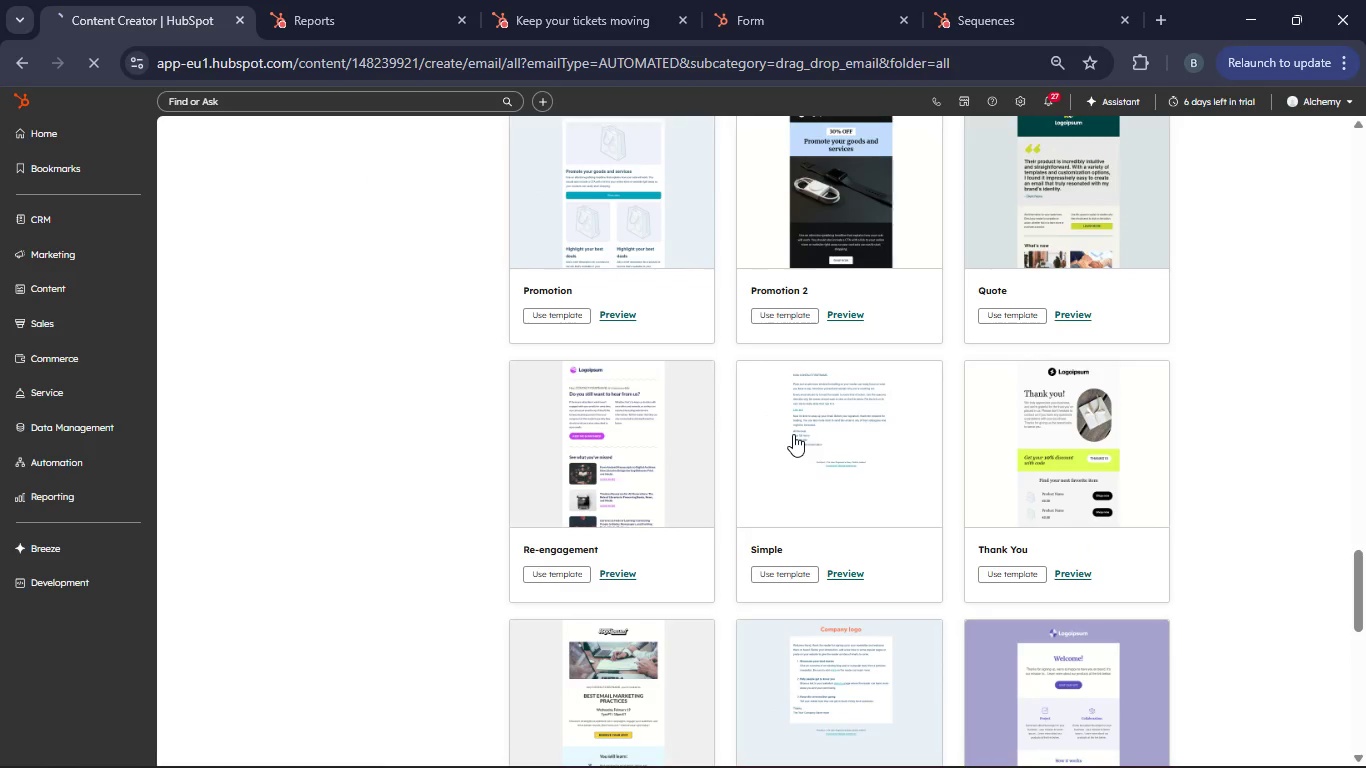 
left_click([703, 106])
 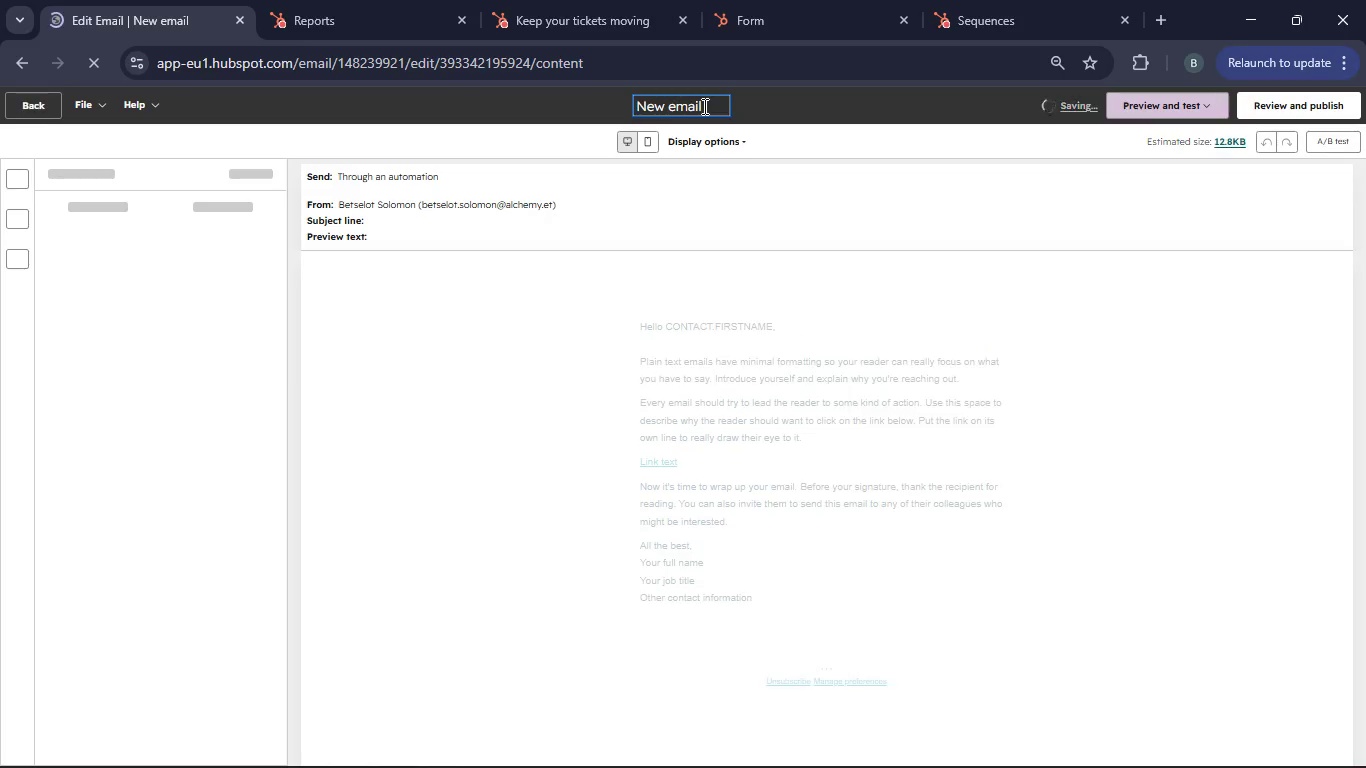 
key(Backspace)
key(Backspace)
key(Backspace)
key(Backspace)
type(Th )
key(Backspace)
type(Ell)
 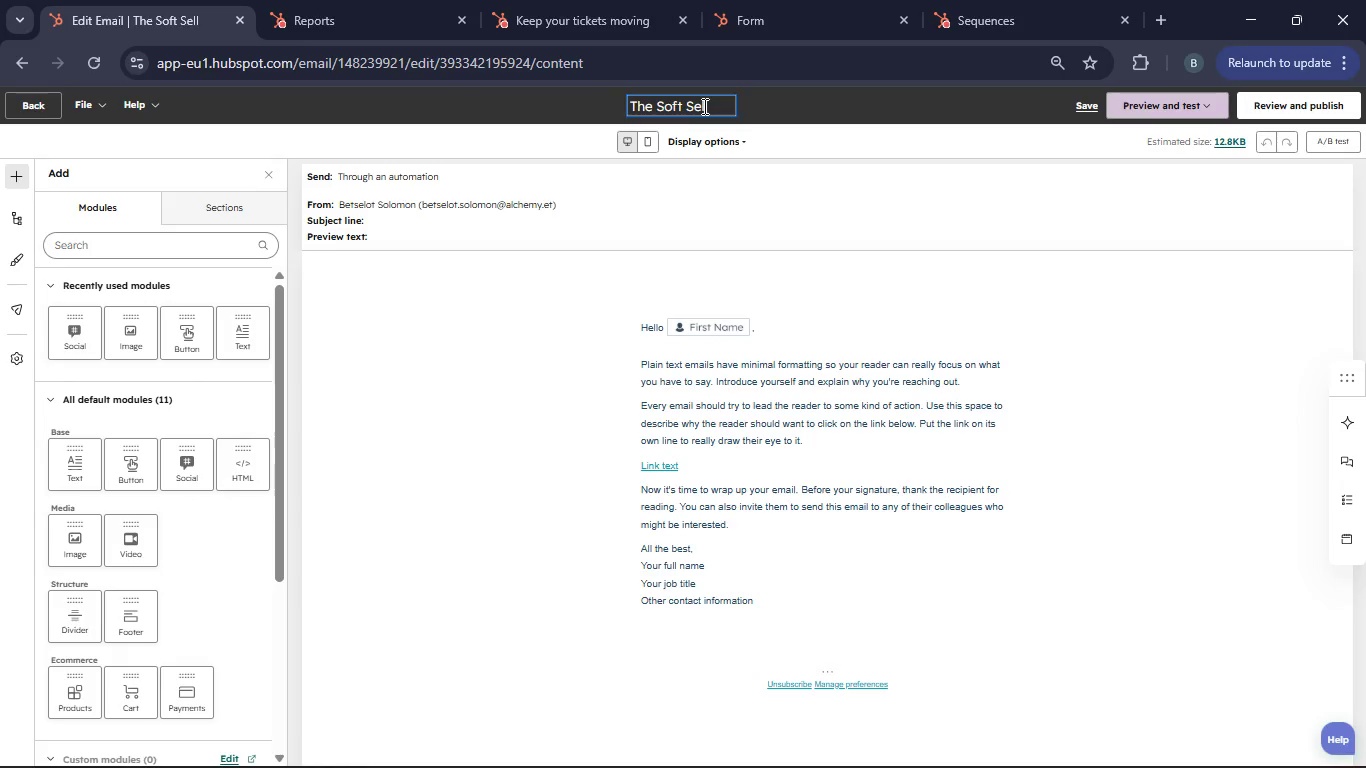 
hold_key(key=S, duration=3.41)
 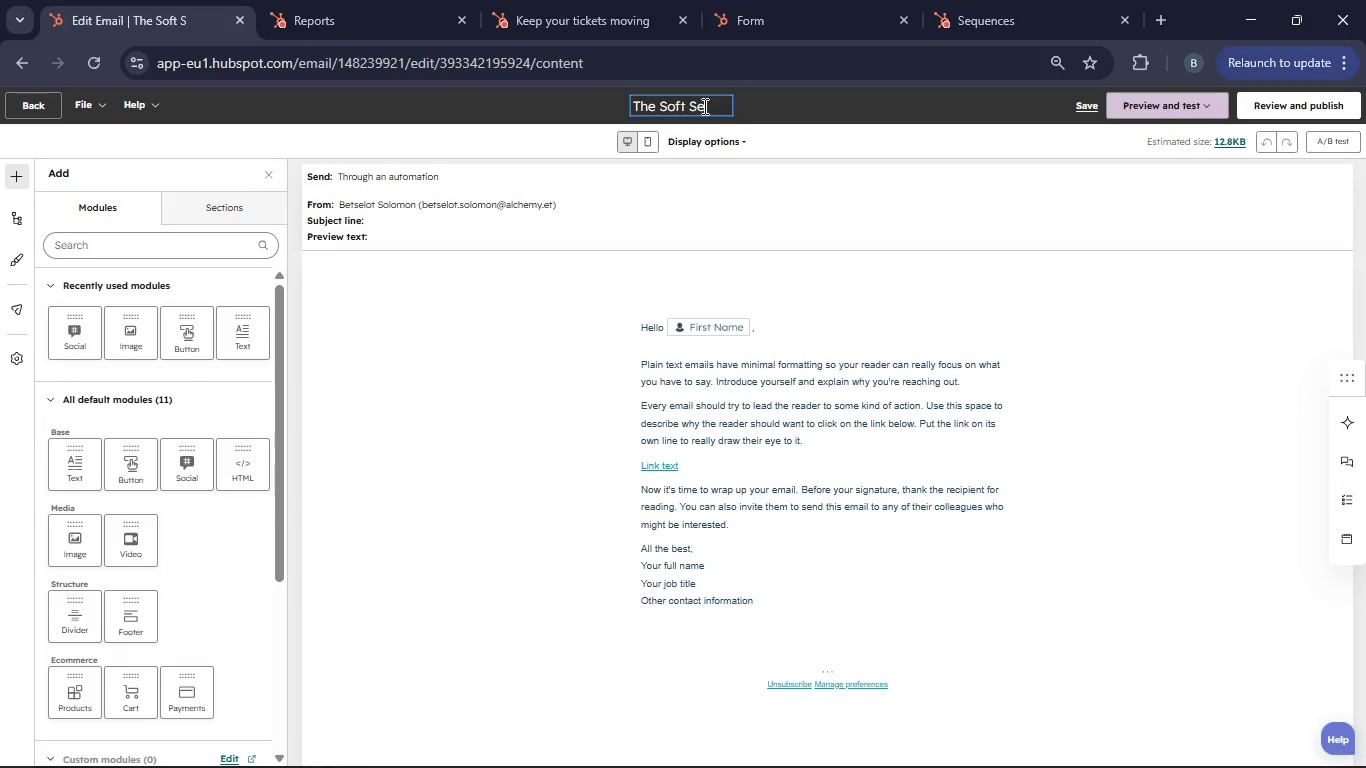 
hold_key(key=S, duration=7.45)
 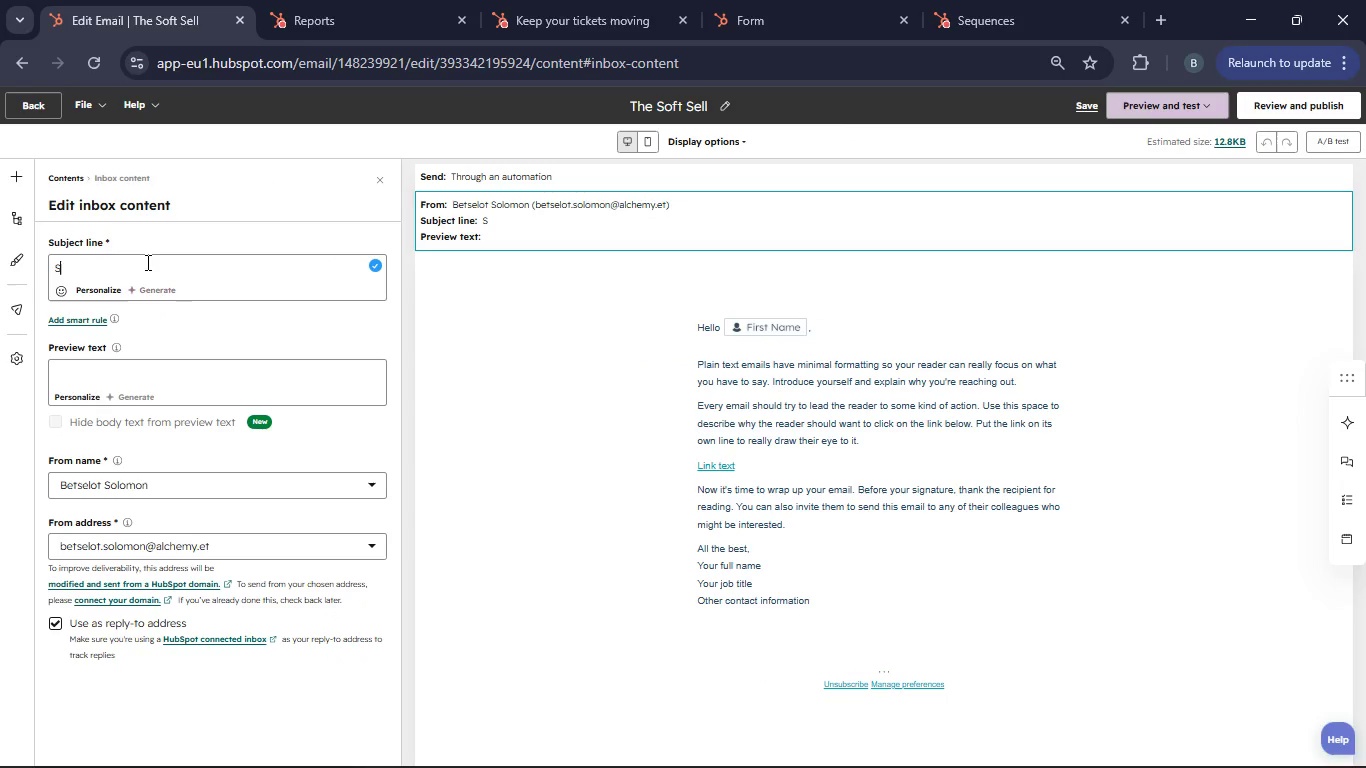 
left_click([516, 219])
 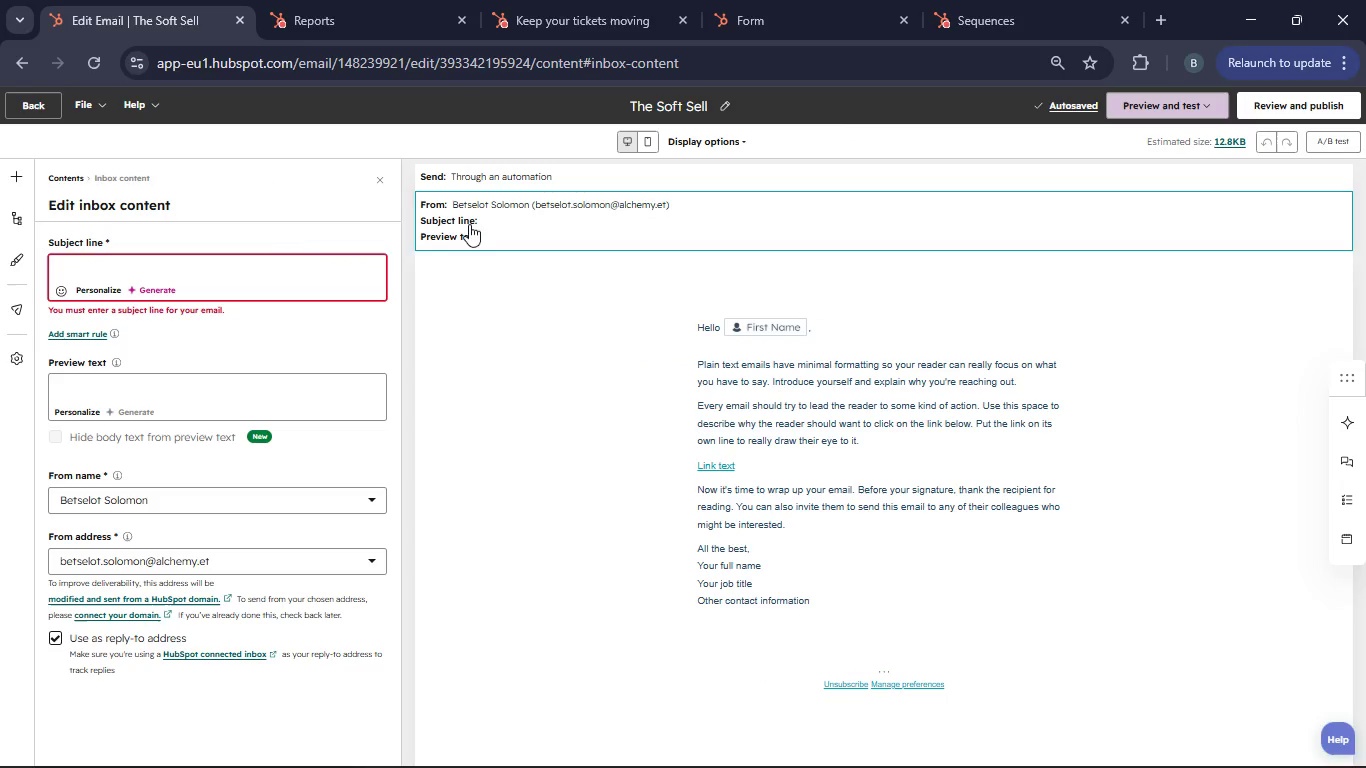 
left_click([134, 261])
 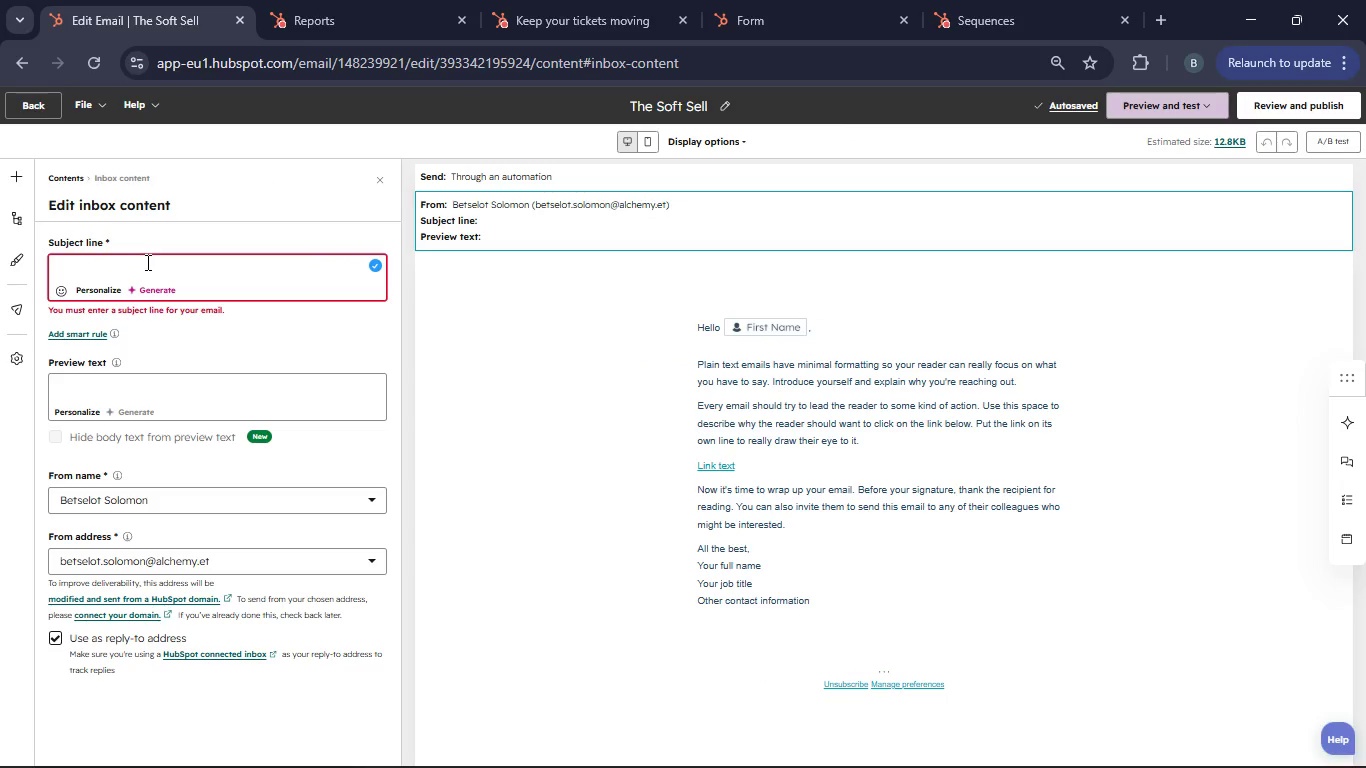 
type(top settling for supermarket stale)
 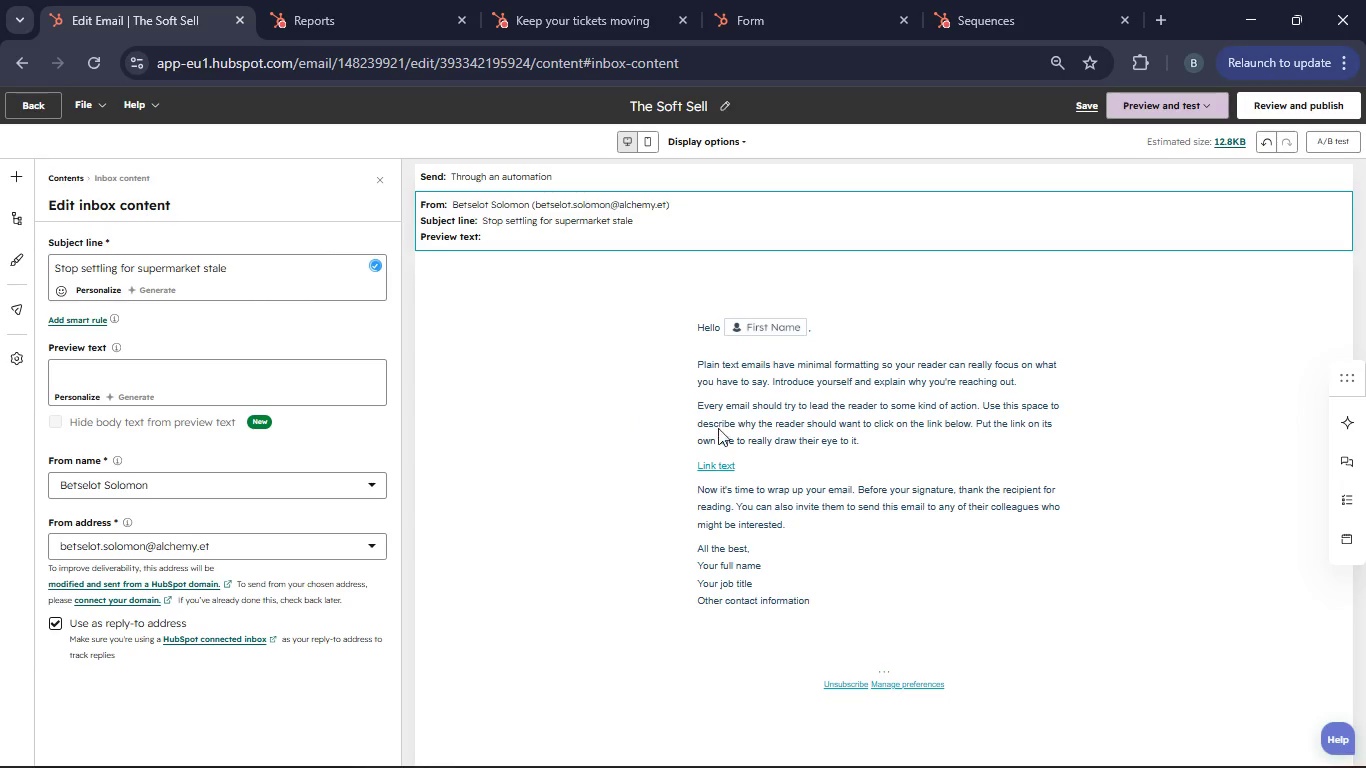 
left_click([905, 495])
 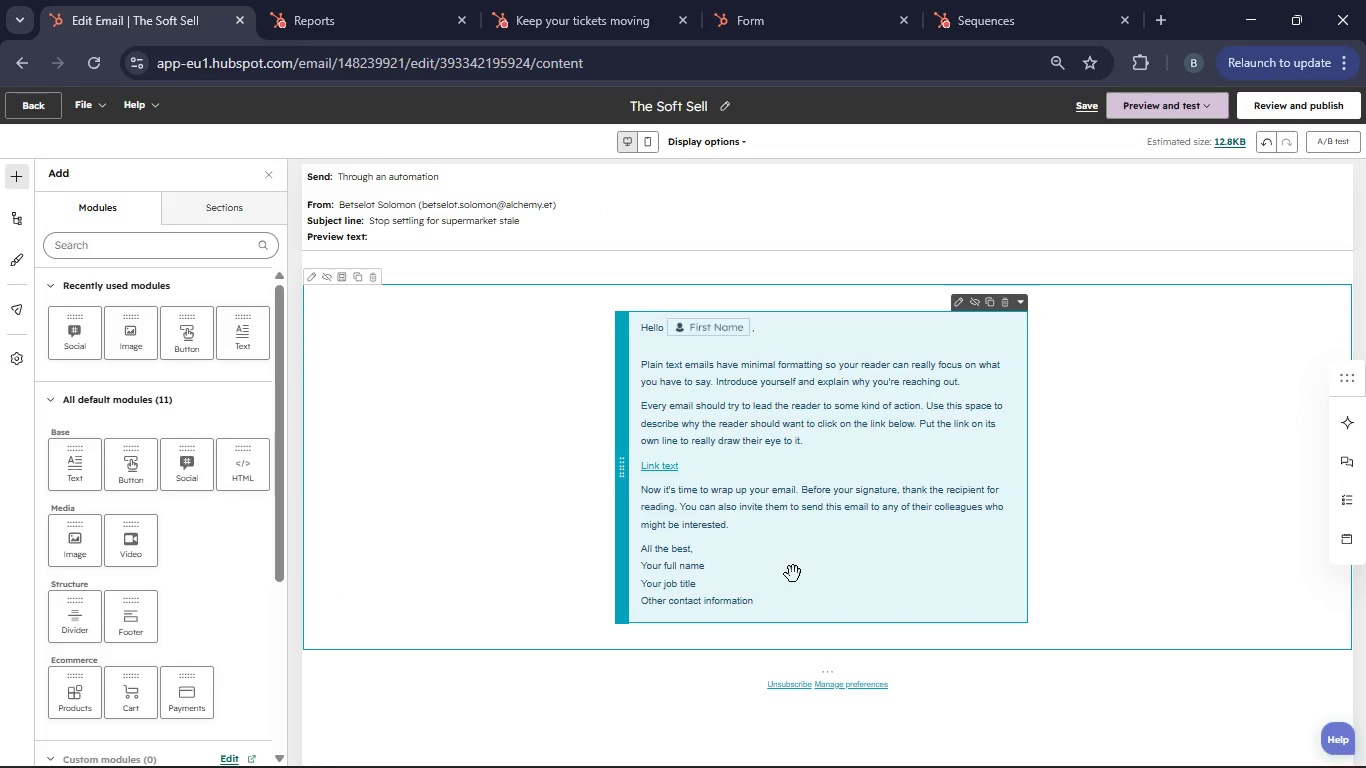 
left_click([785, 596])
 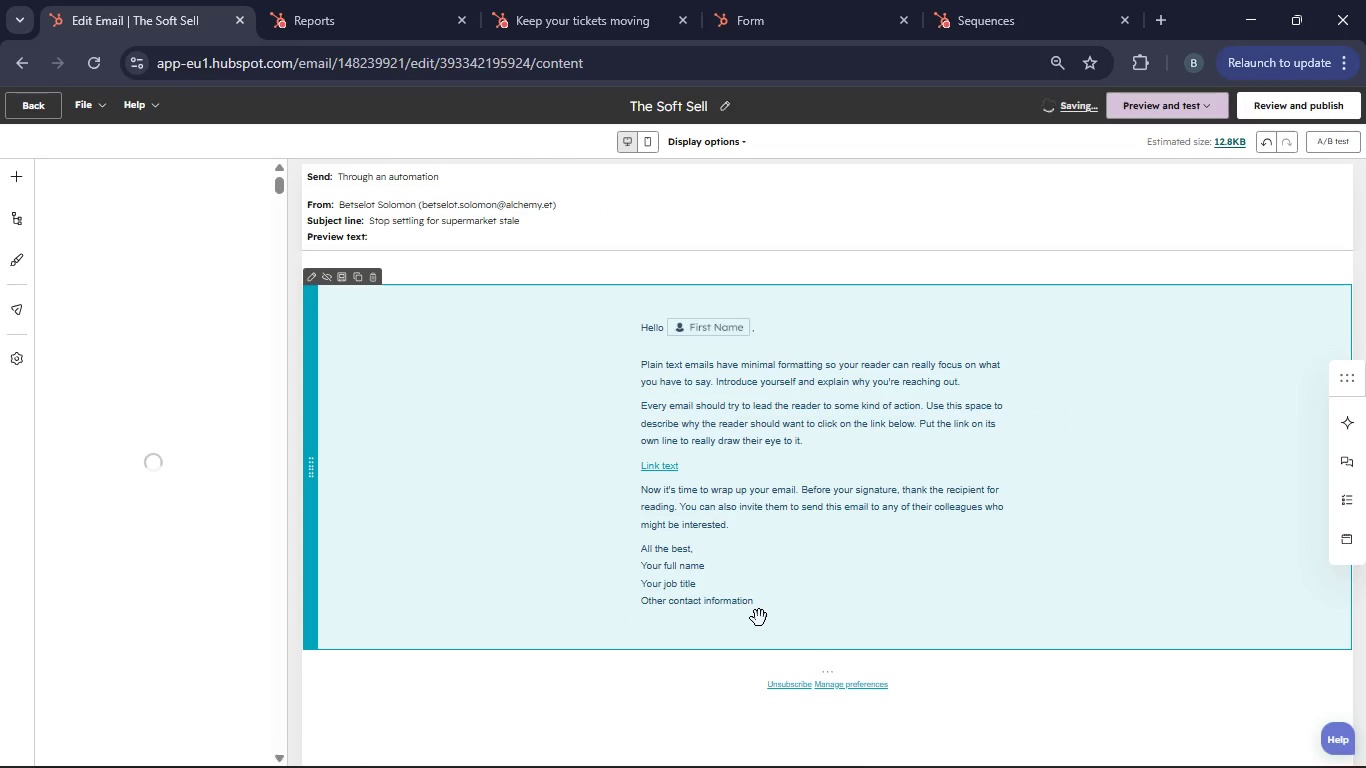 
left_click_drag(start_coordinate=[767, 604], to_coordinate=[633, 370])
 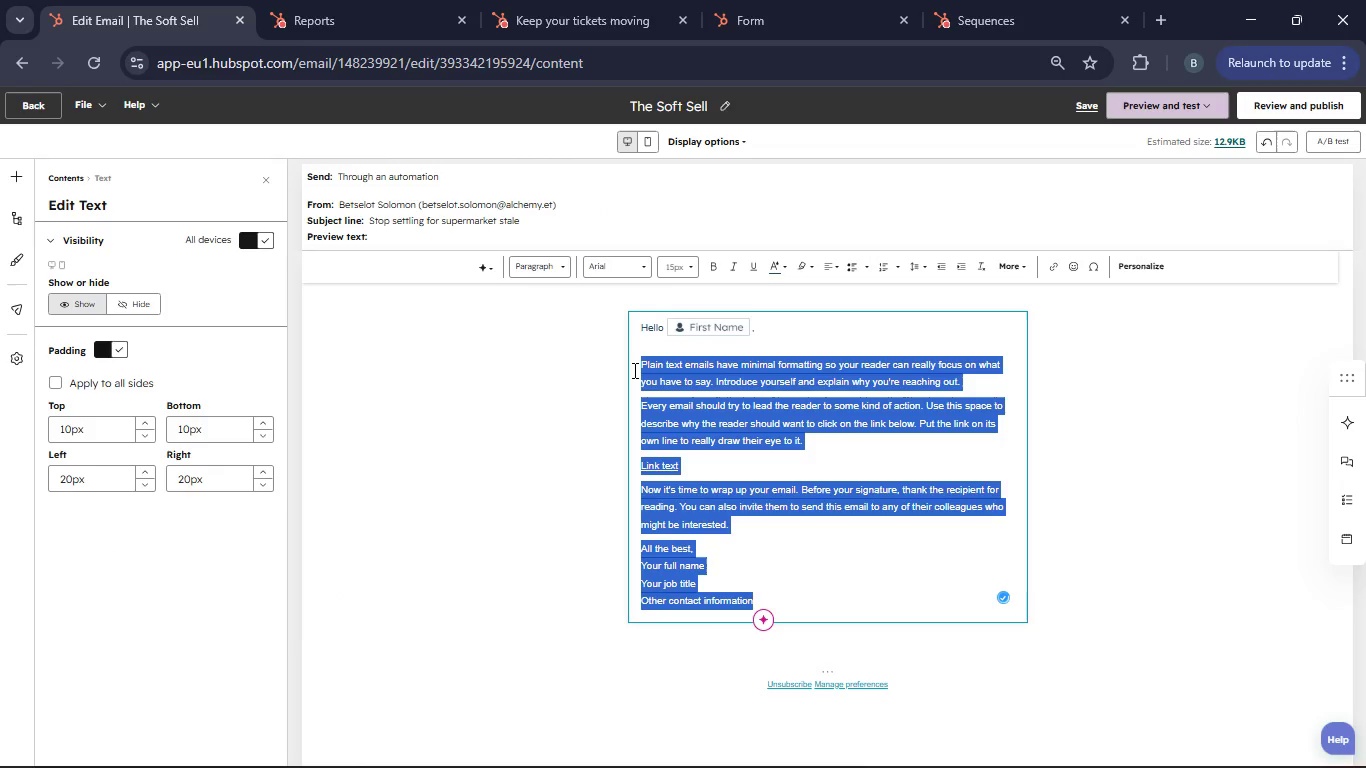 
key(Backspace)
 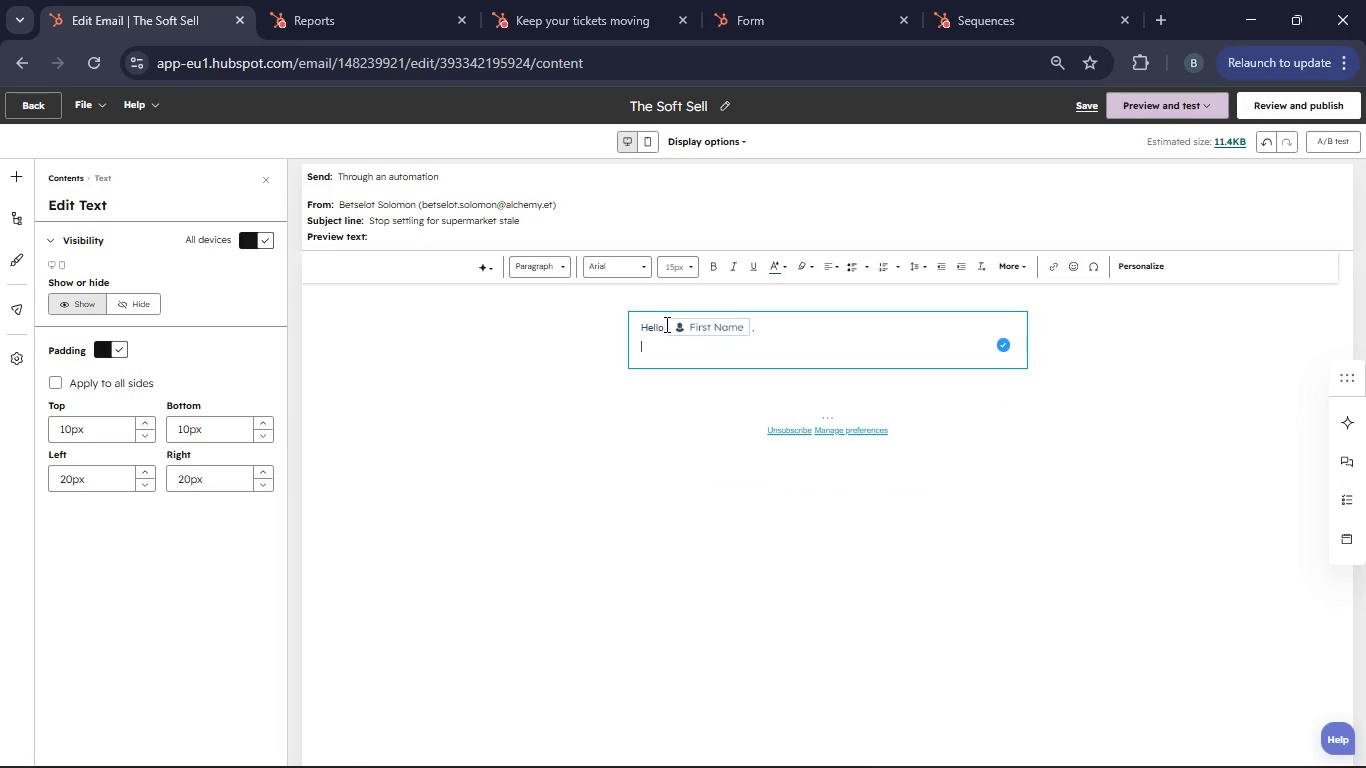 
left_click_drag(start_coordinate=[665, 324], to_coordinate=[625, 326])
 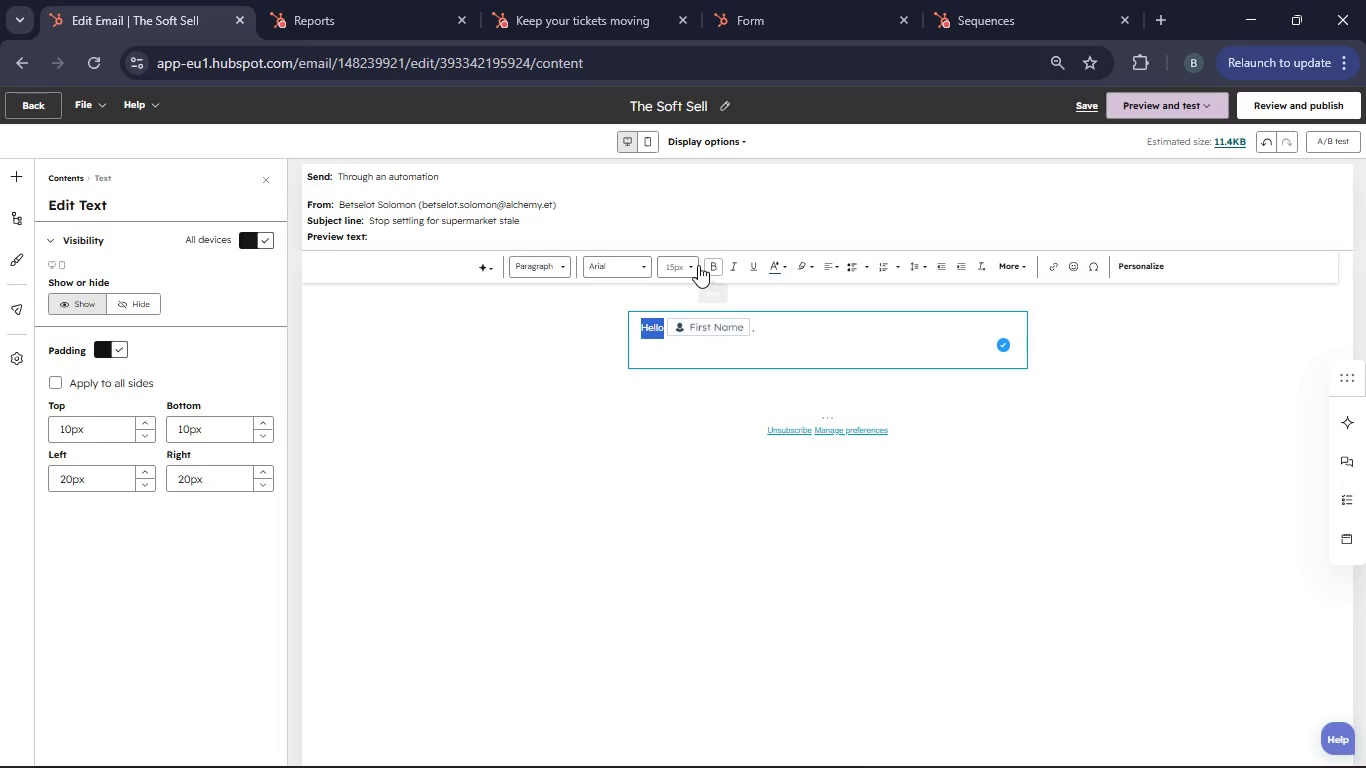 
left_click([698, 265])
 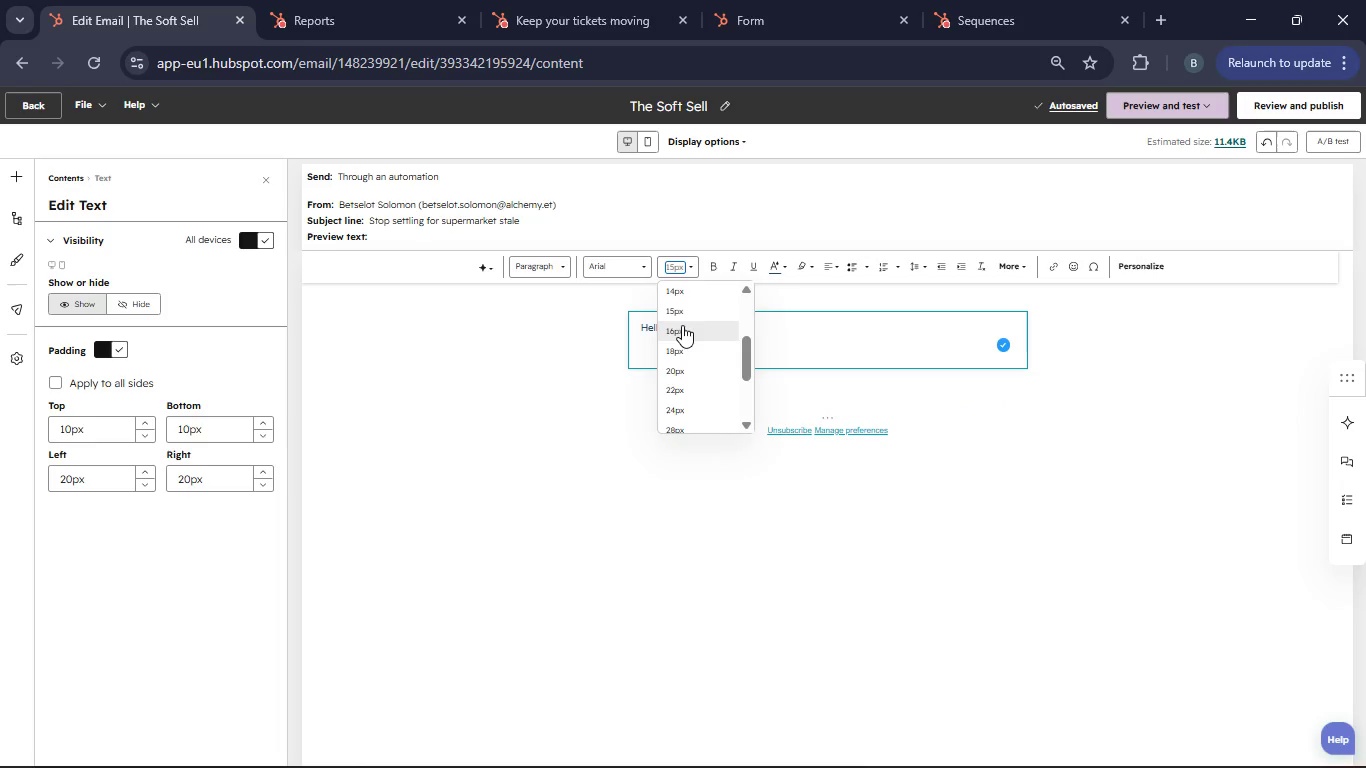 
left_click([682, 325])
 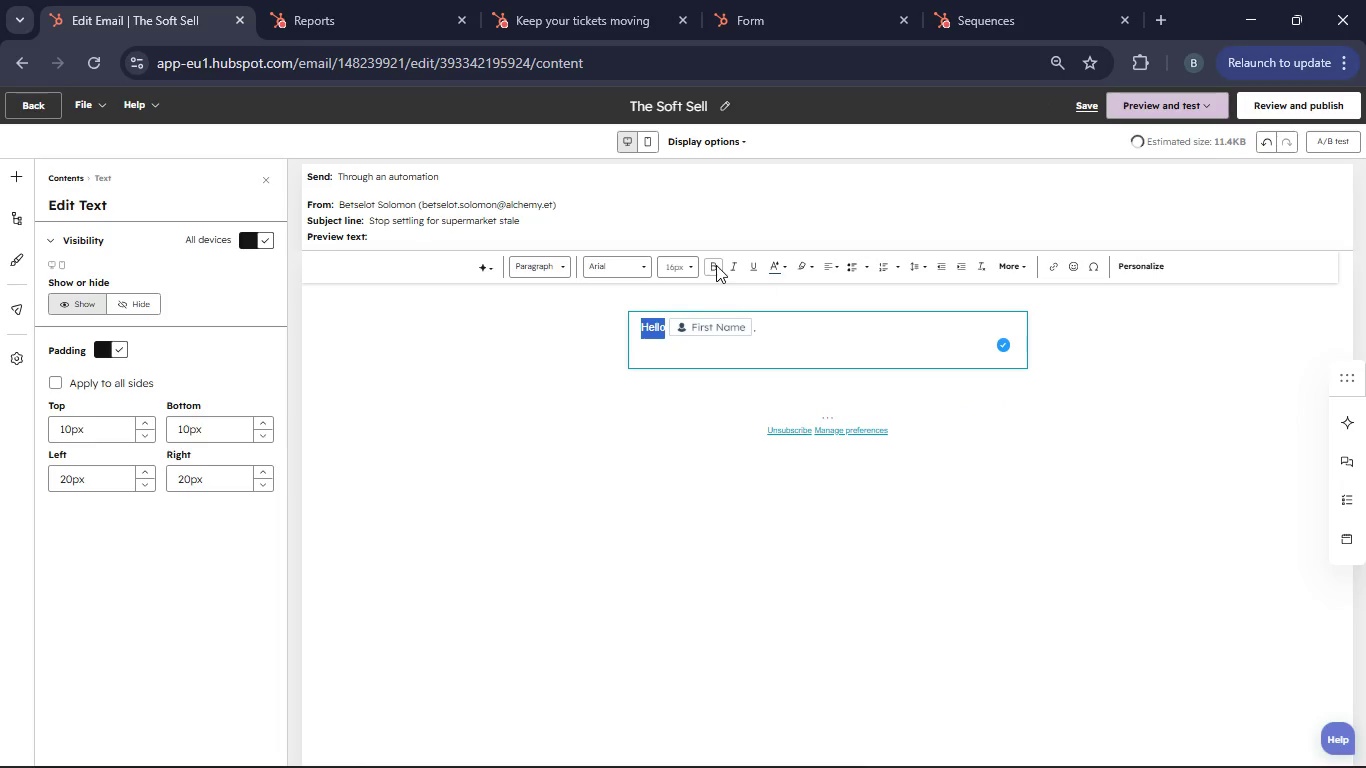 
left_click([716, 265])
 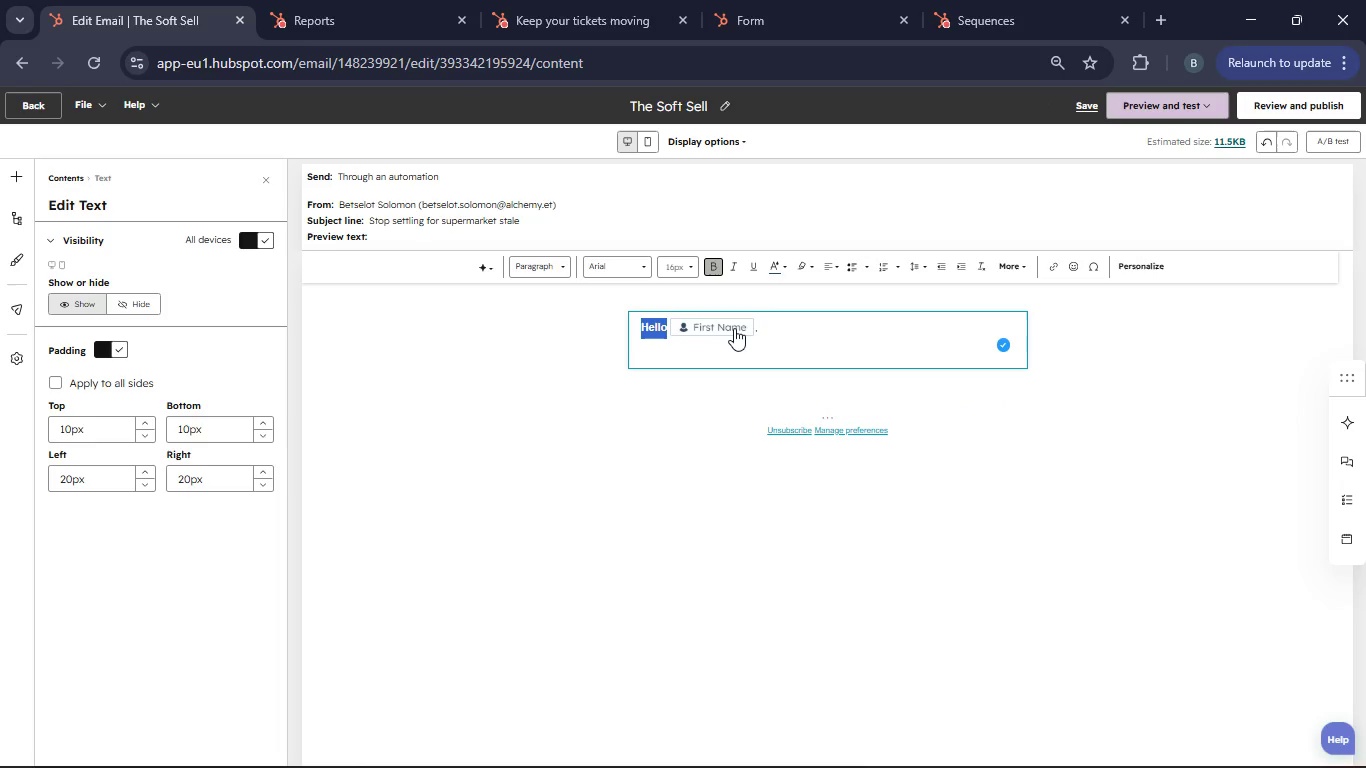 
left_click_drag(start_coordinate=[772, 326], to_coordinate=[628, 322])
 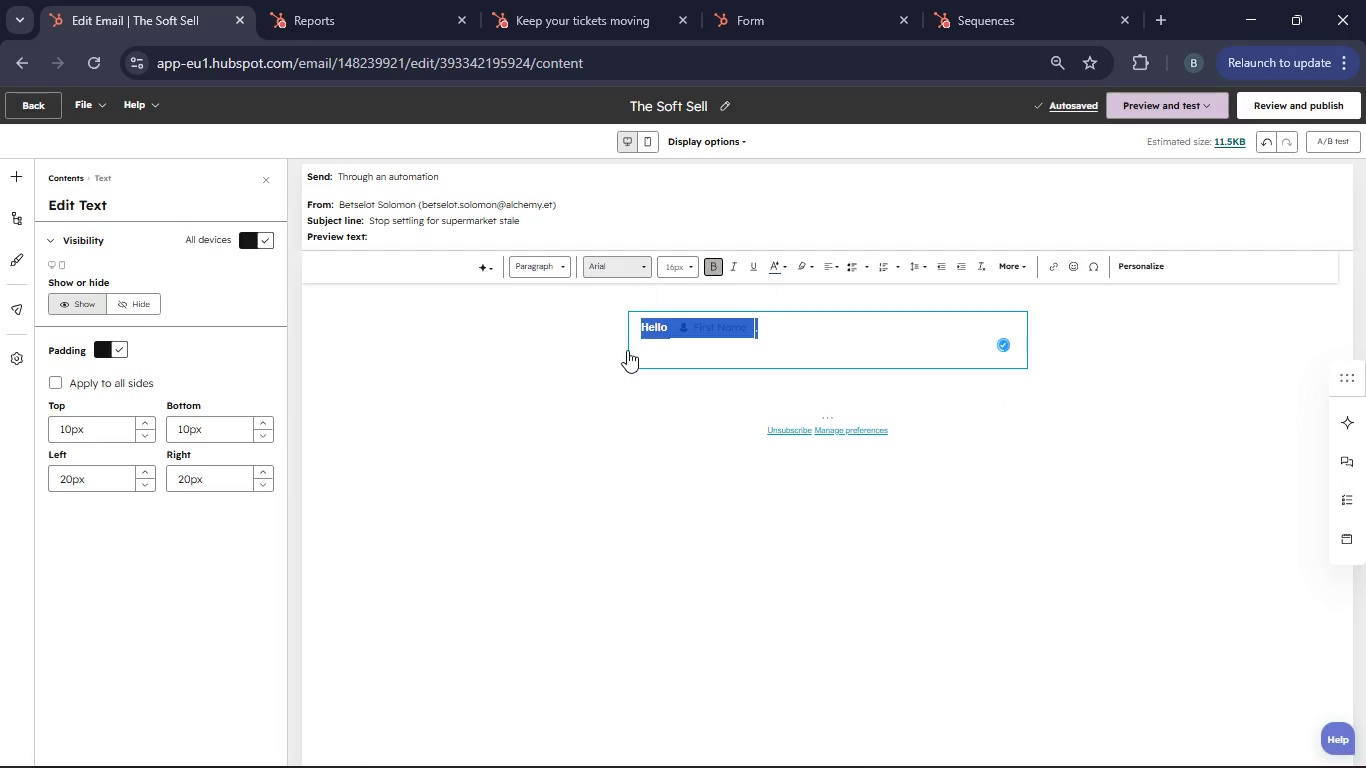 
scroll: coordinate [632, 411], scroll_direction: down, amount: 7.0
 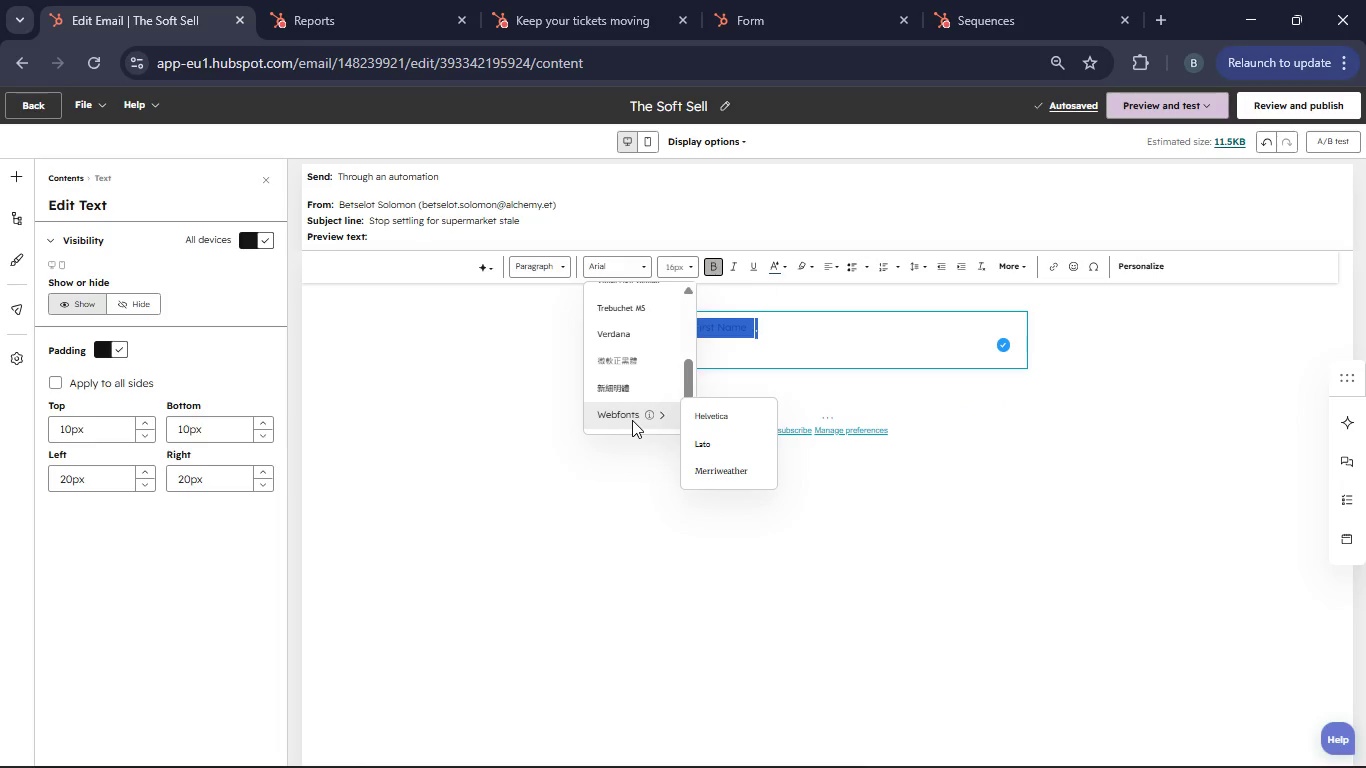 
left_click([632, 420])
 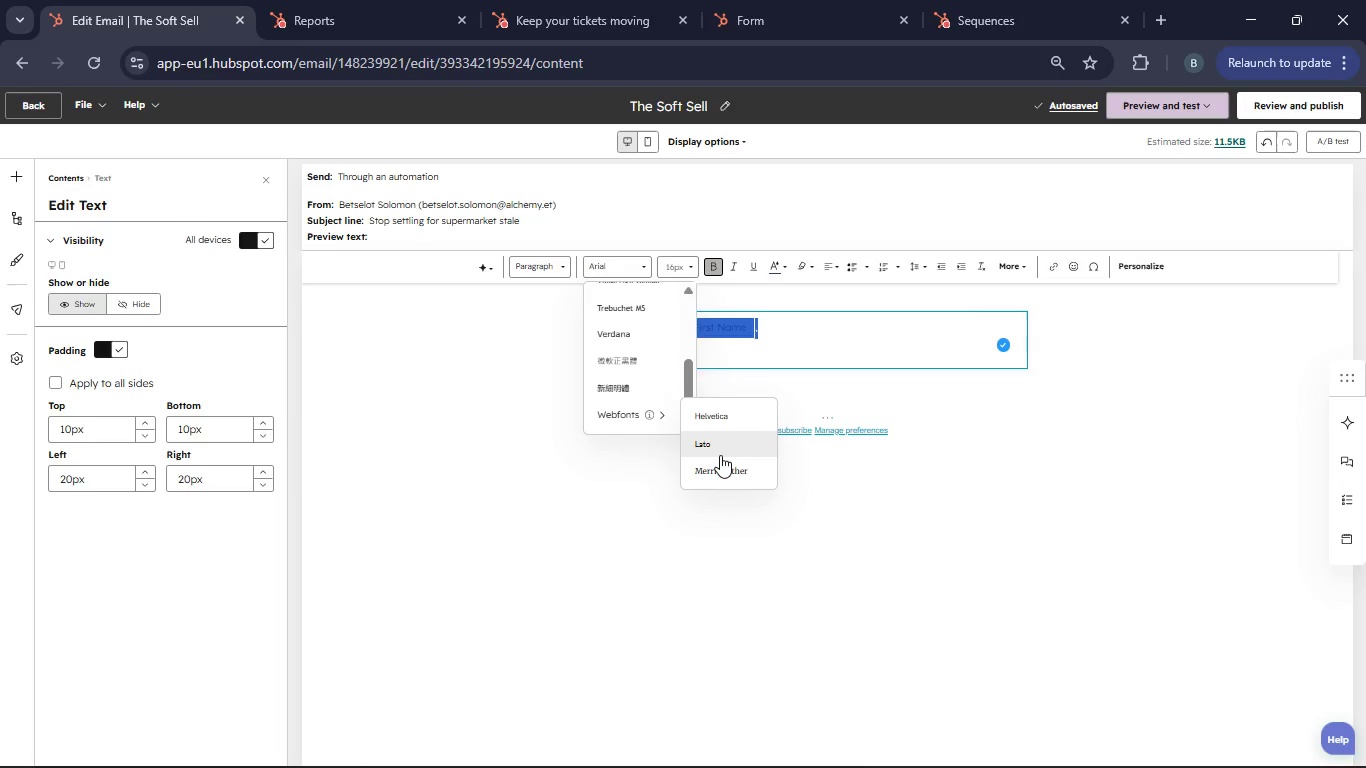 
left_click([720, 455])
 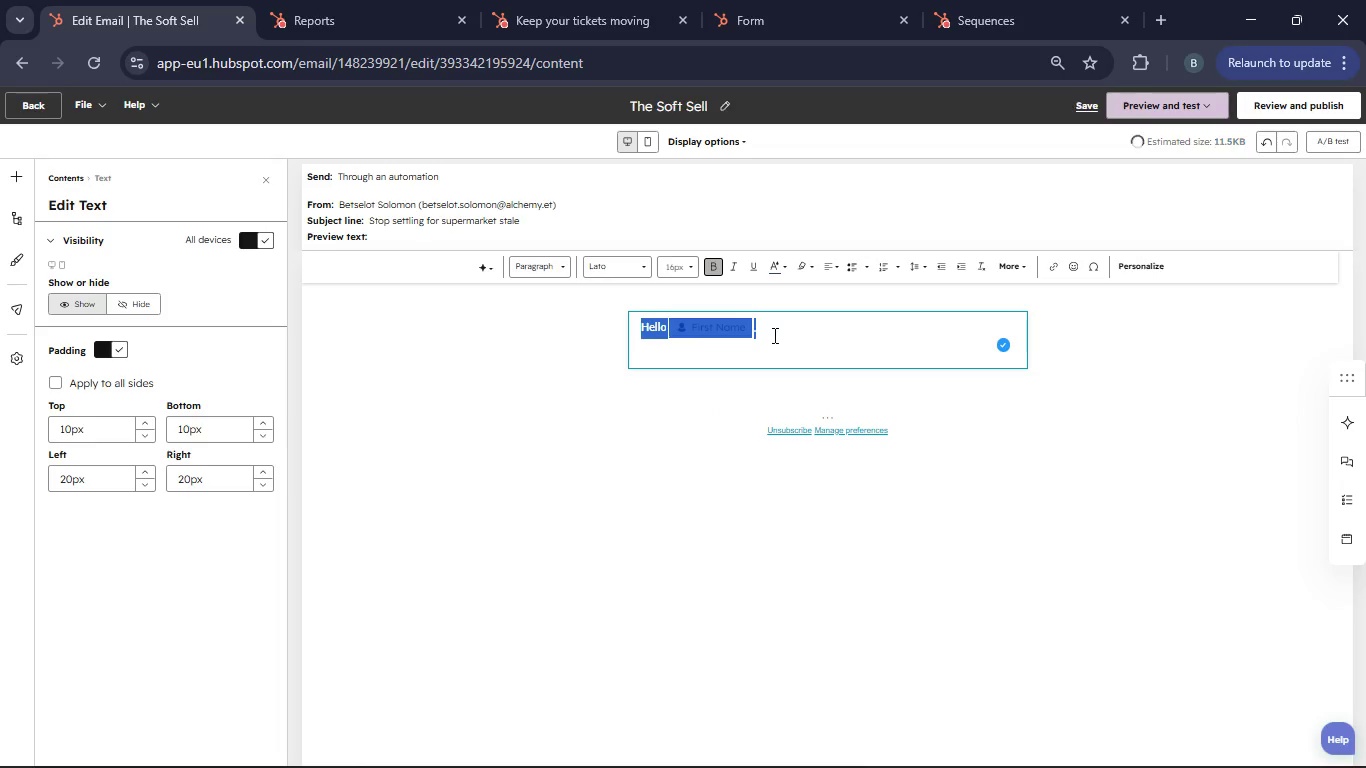 
left_click([773, 335])
 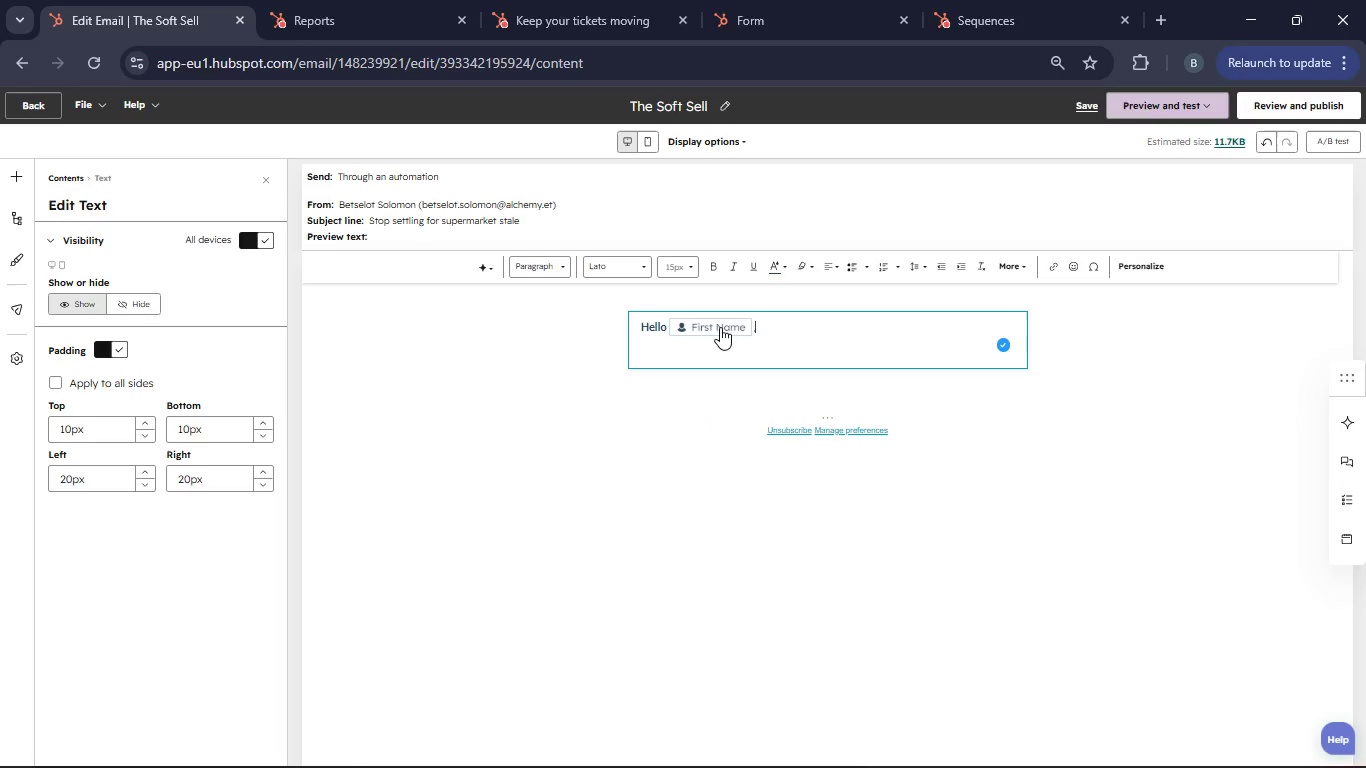 
left_click([720, 327])
 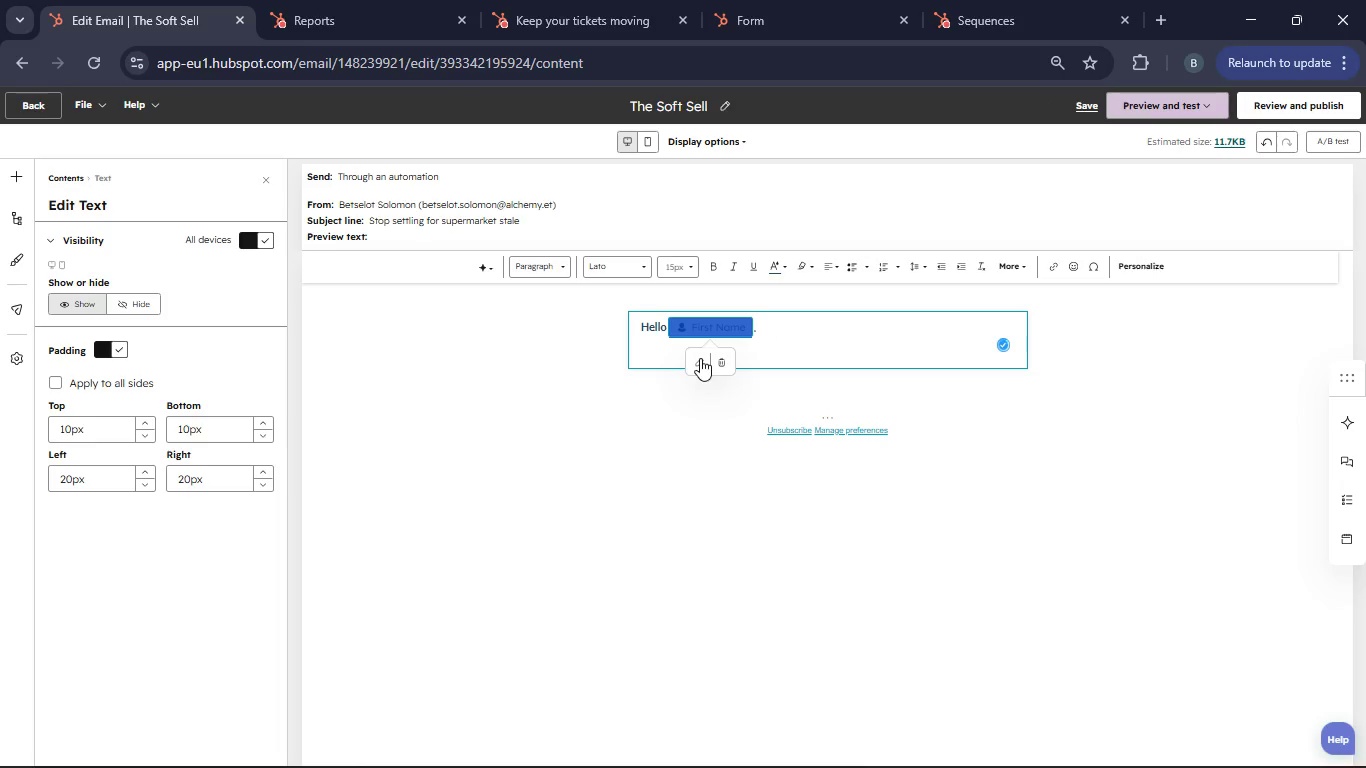 
left_click([700, 358])
 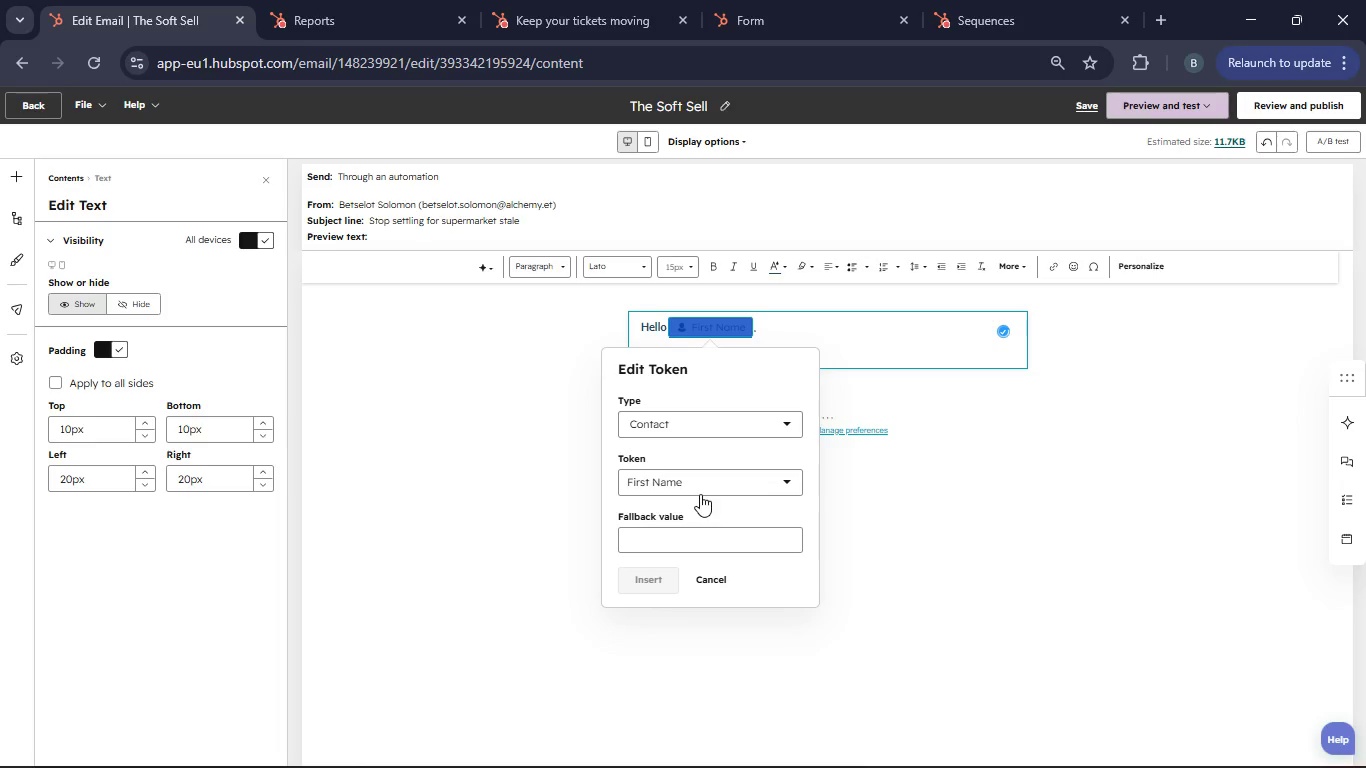 
left_click([701, 486])
 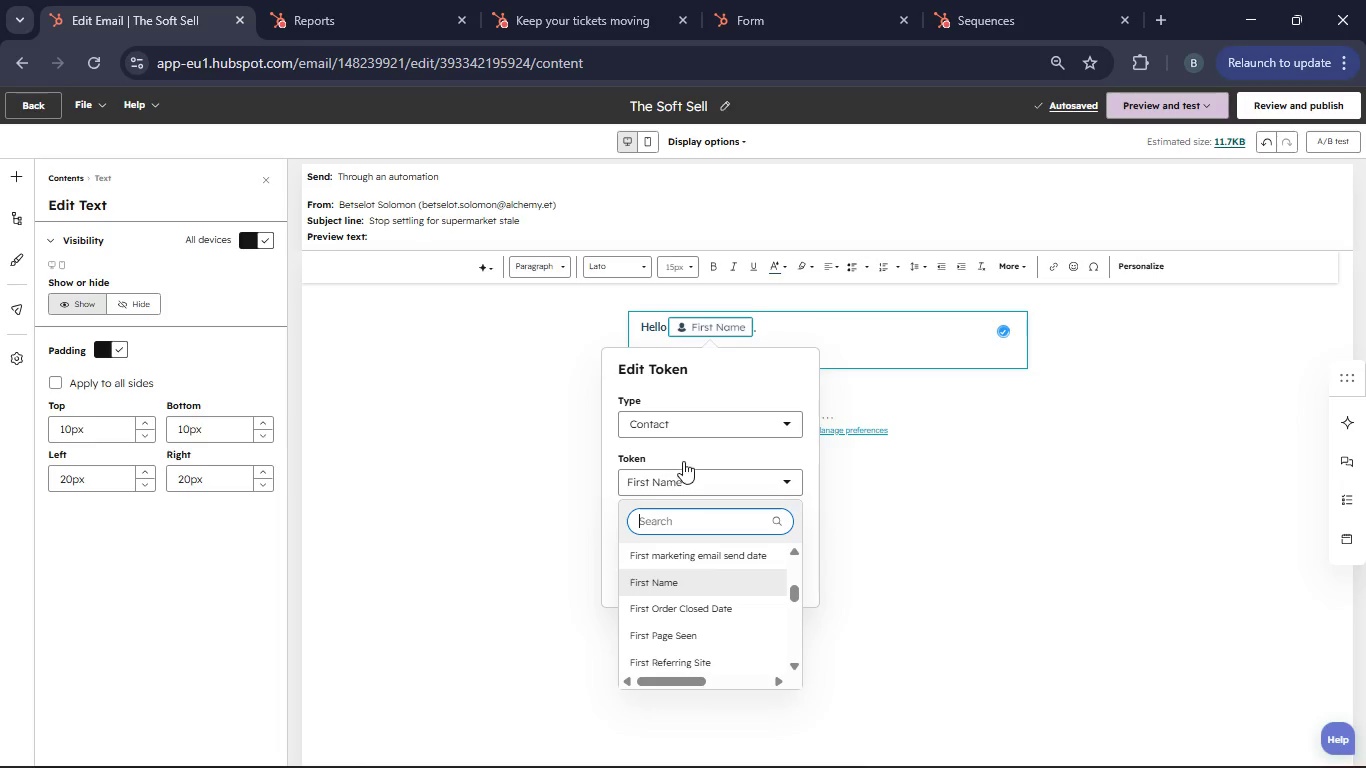 
left_click([680, 520])
 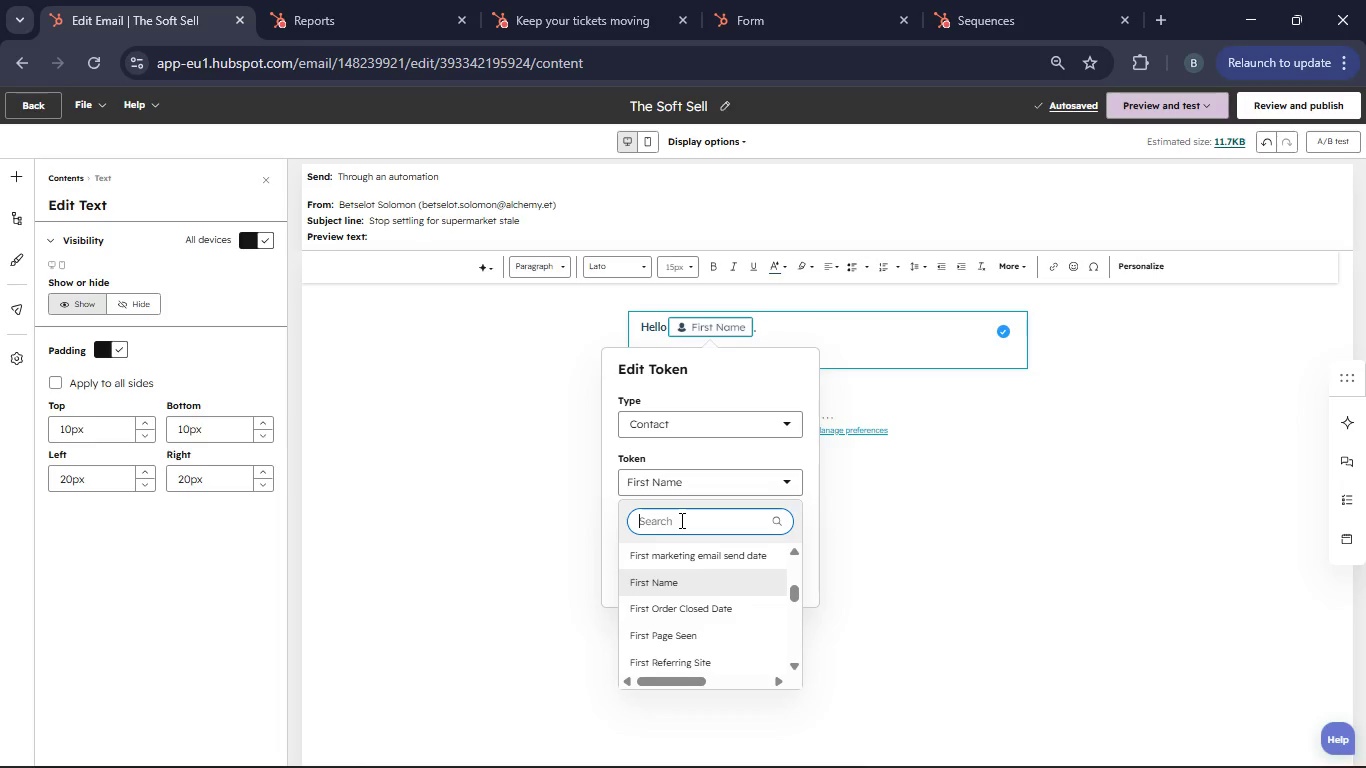 
type(first)
 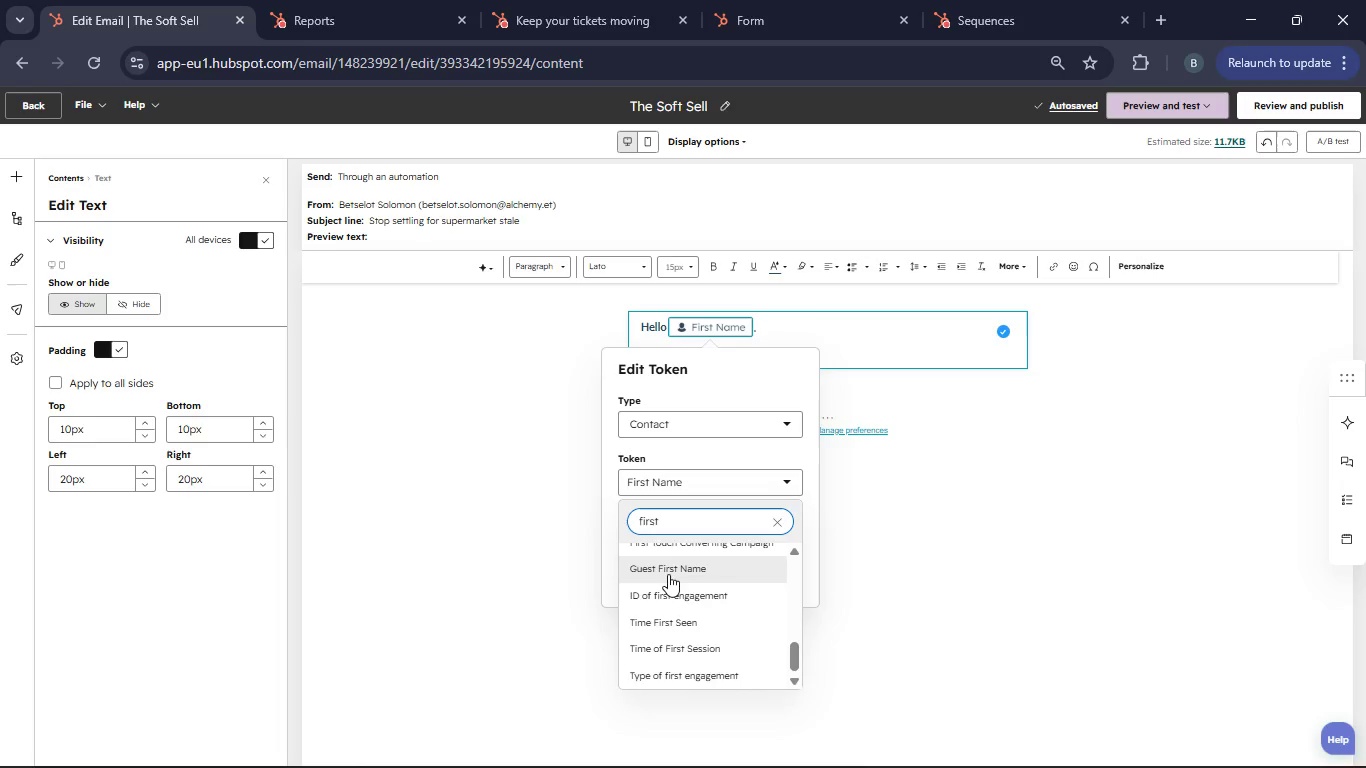 
scroll: coordinate [661, 571], scroll_direction: up, amount: 7.0
 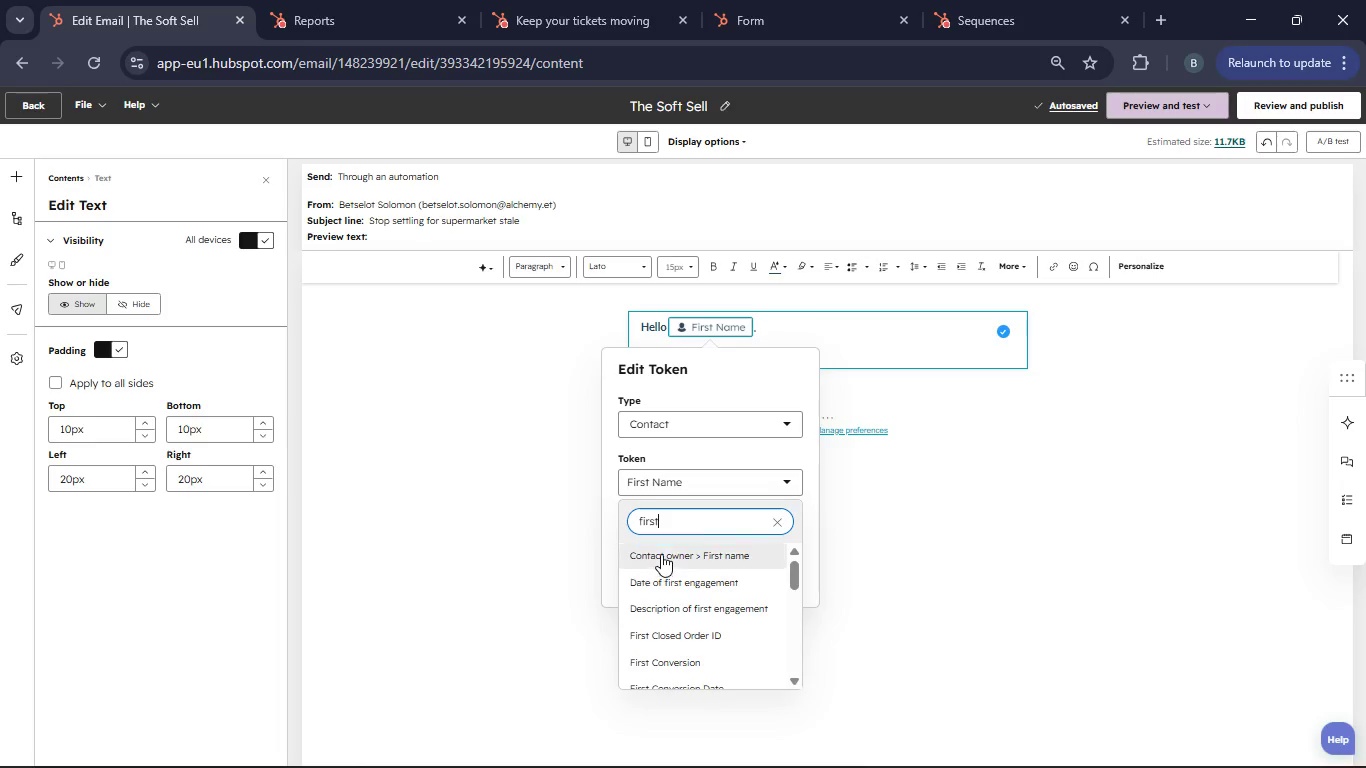 
left_click([661, 553])
 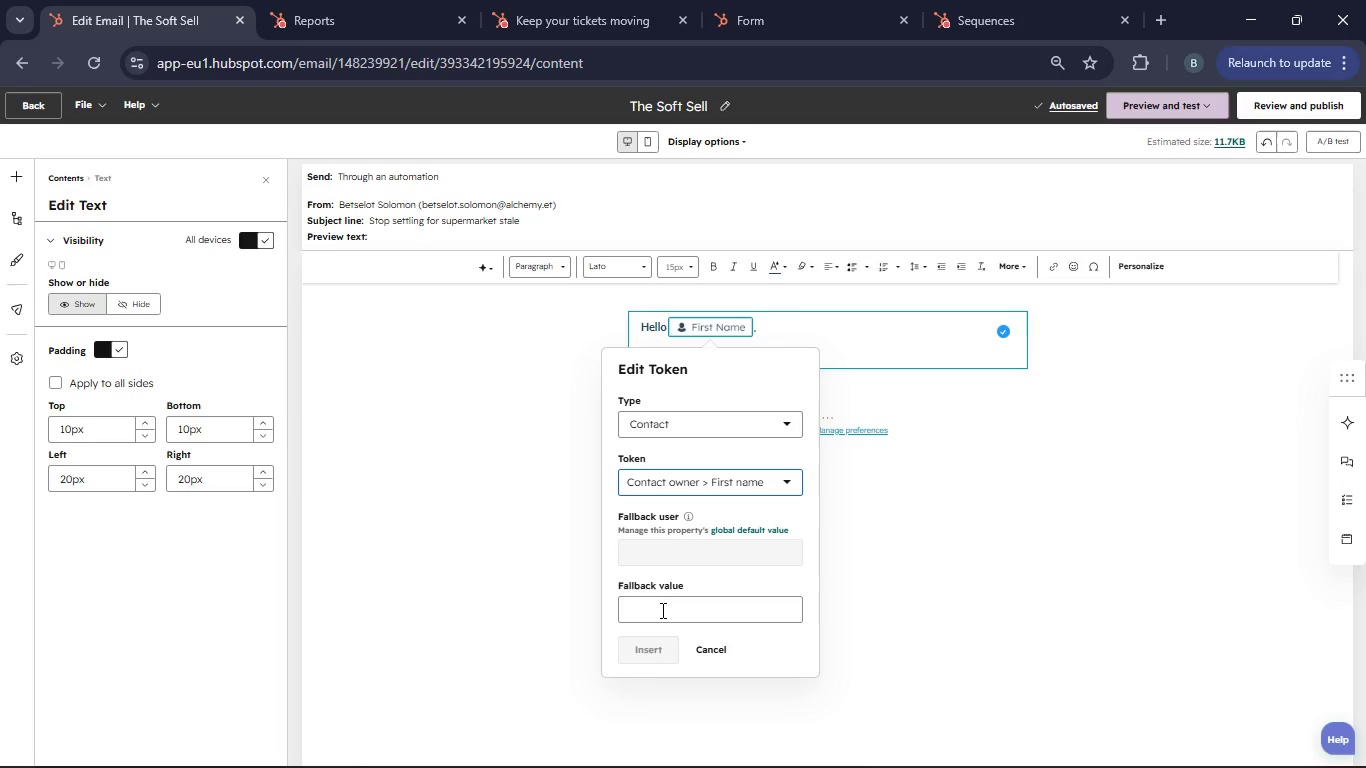 
left_click([654, 612])
 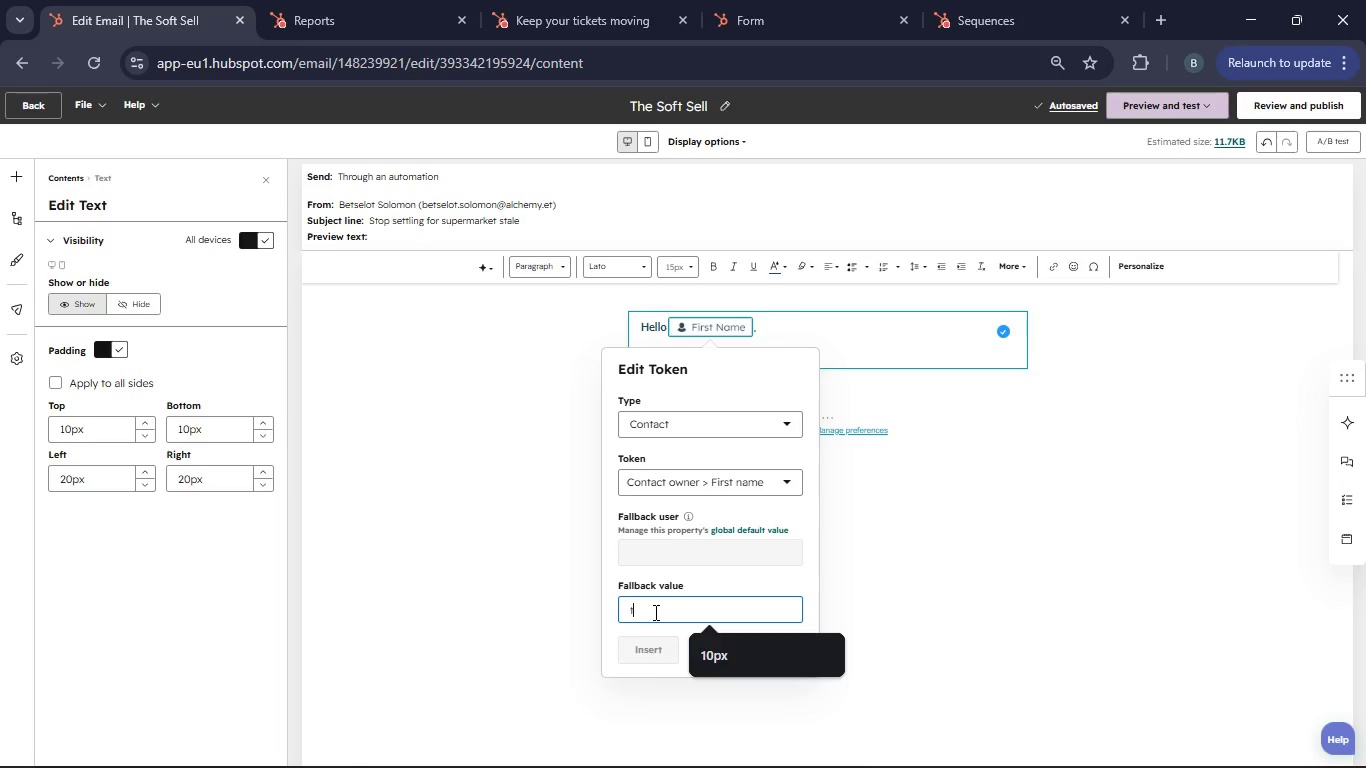 
type(there)
 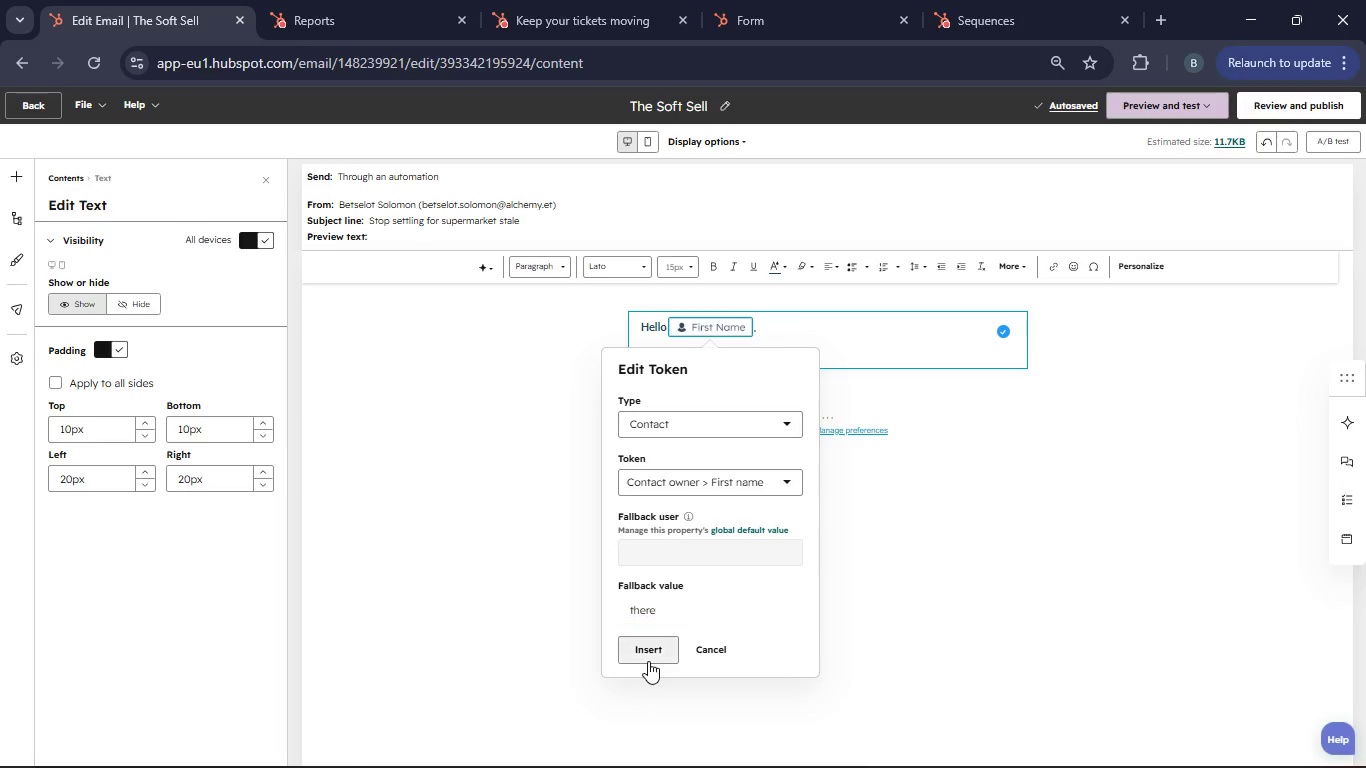 
left_click([648, 661])
 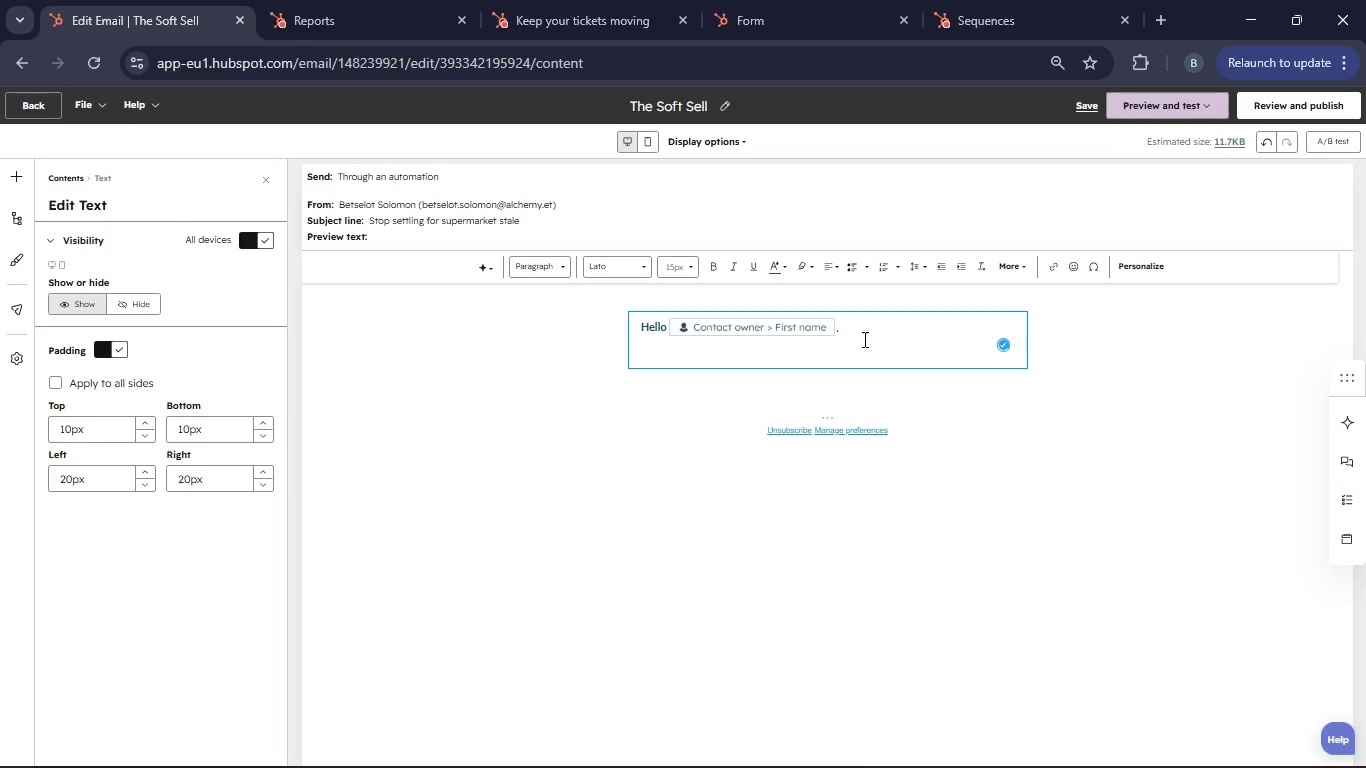 
left_click([863, 339])
 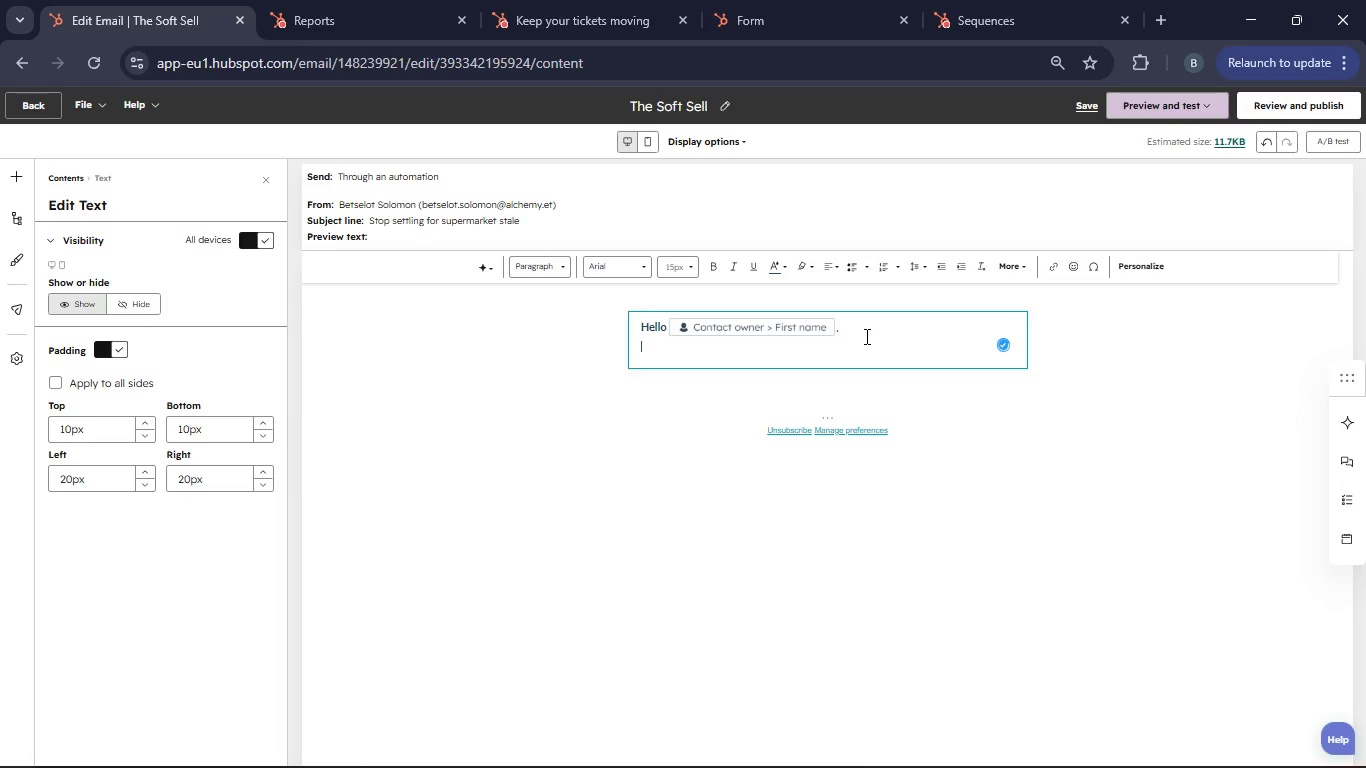 
left_click([867, 334])
 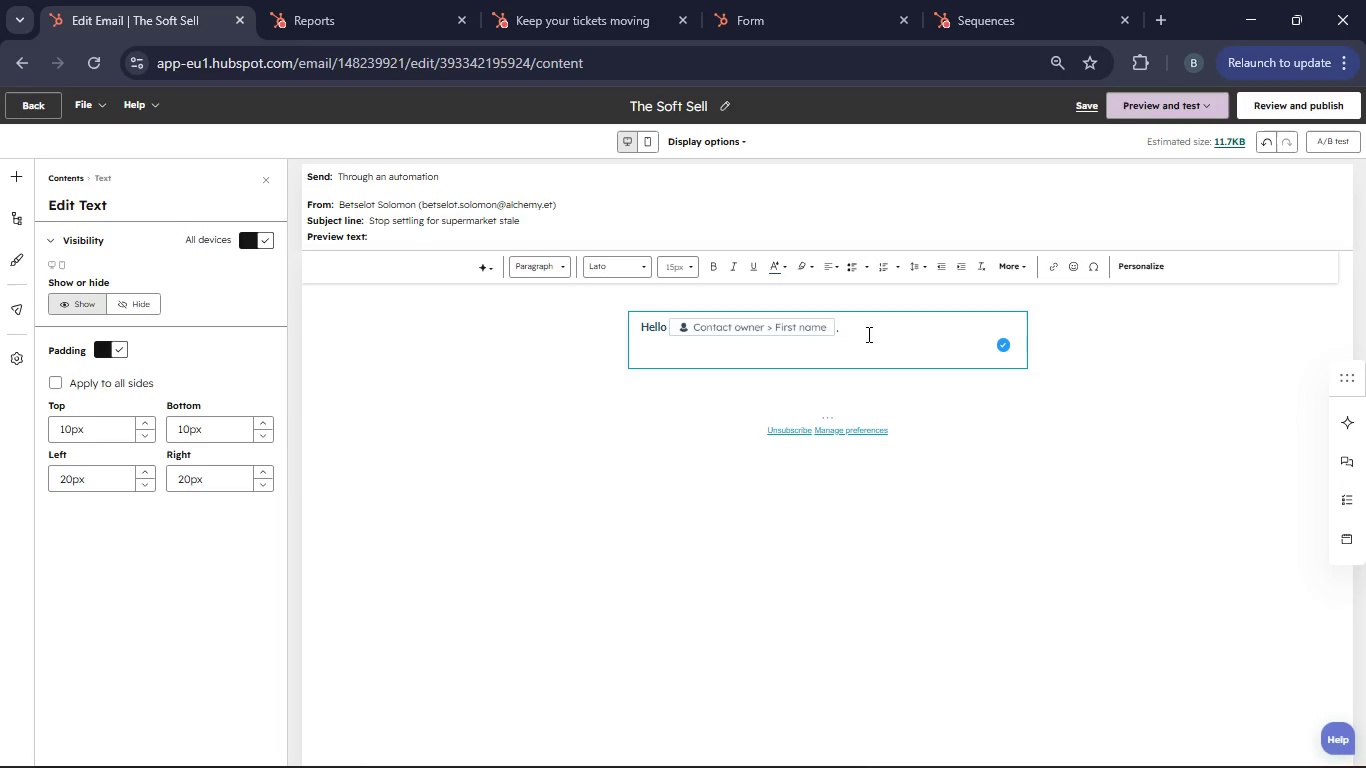 
key(Enter)
 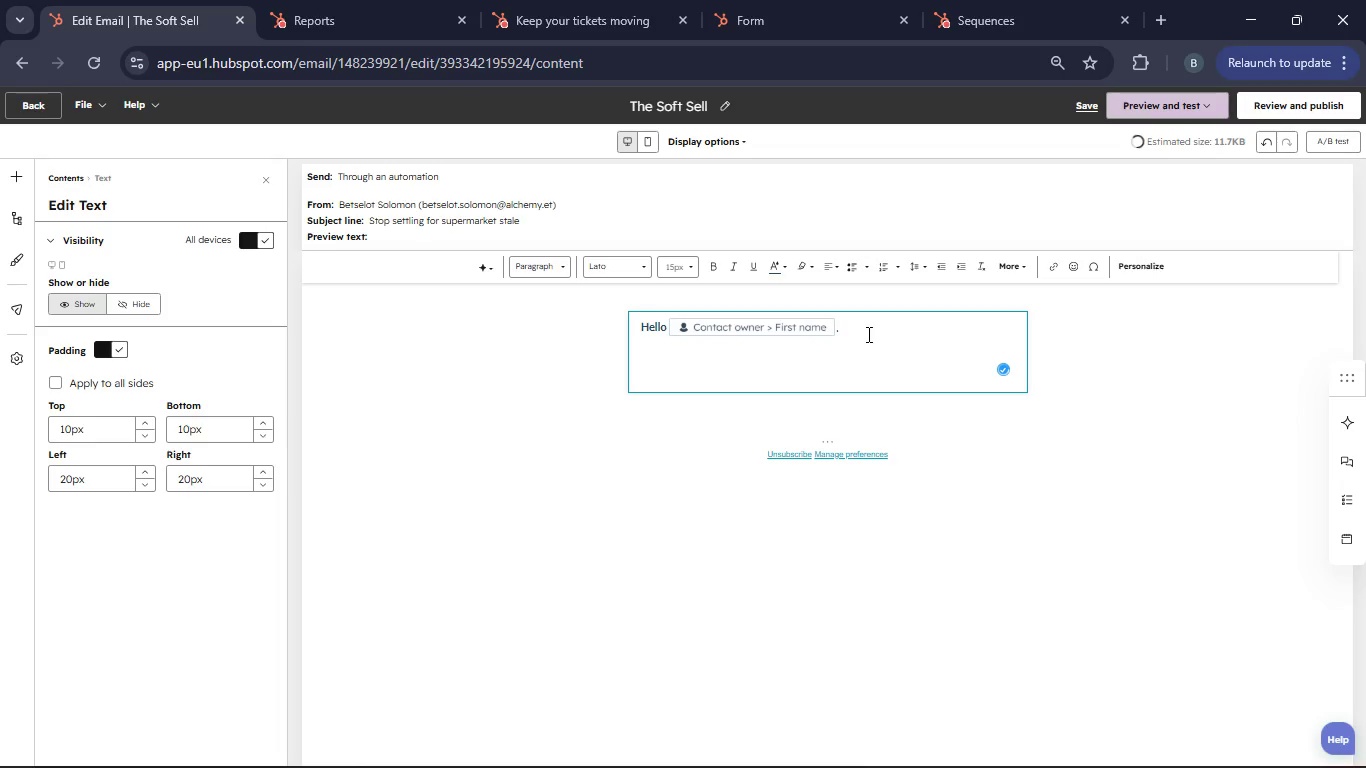 
key(Backspace)
 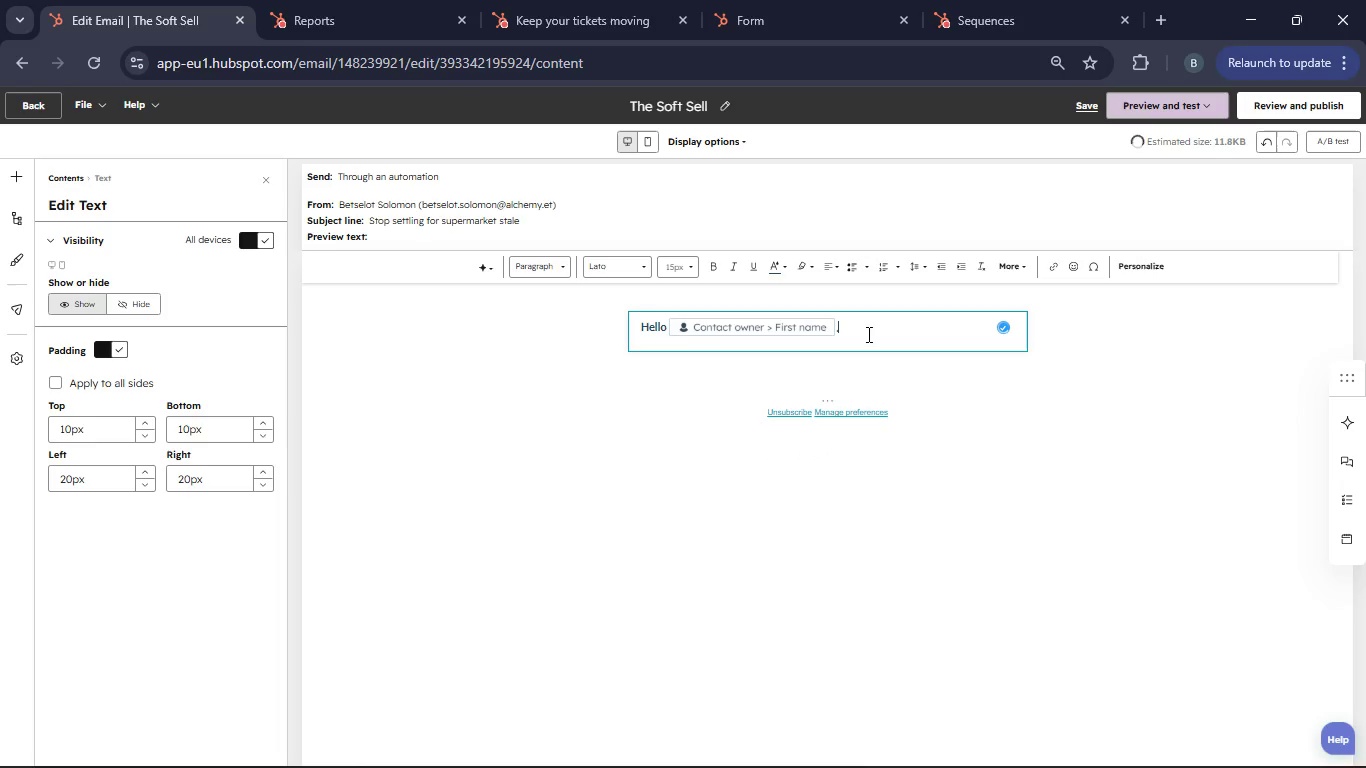 
key(Enter)
 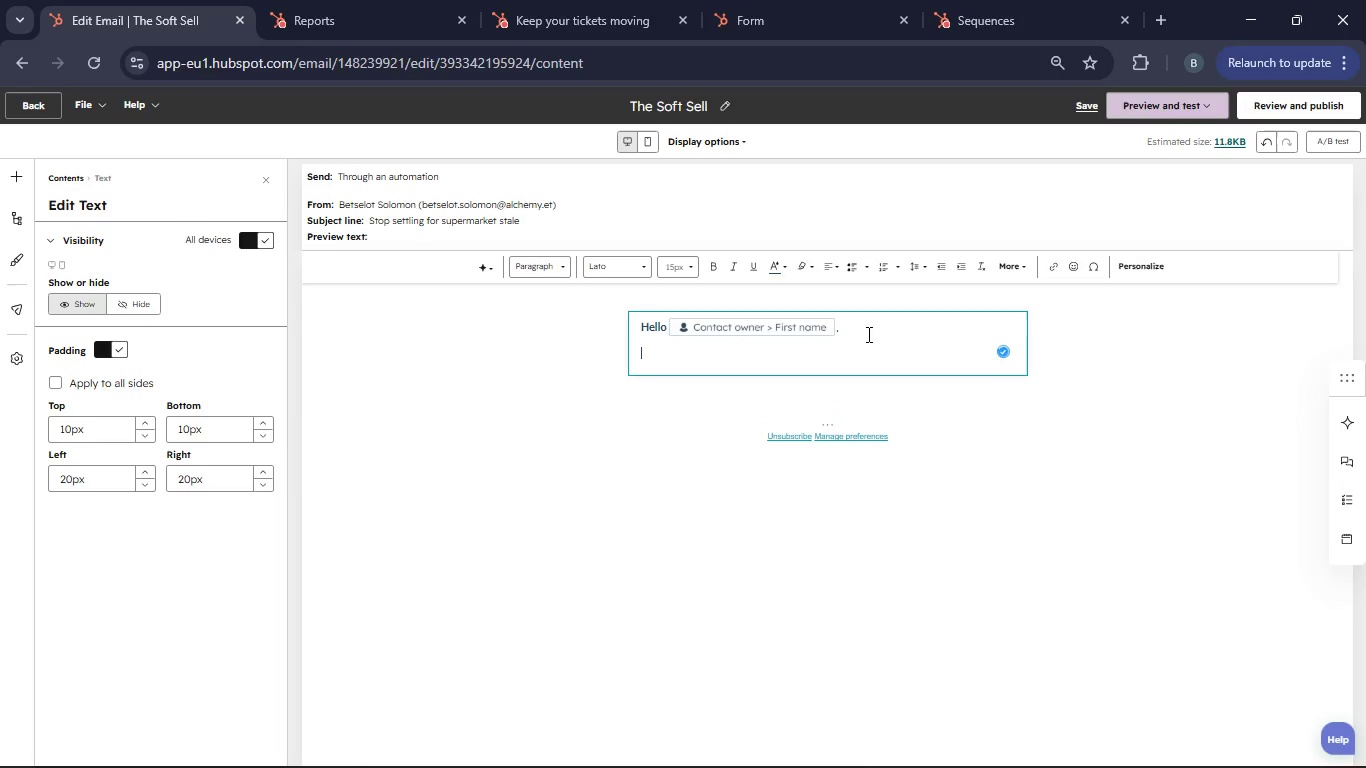 
type(You've mastered the ratio, your water is iltered, and your bloom is perect. But even the best technique can't save stale beans.)
 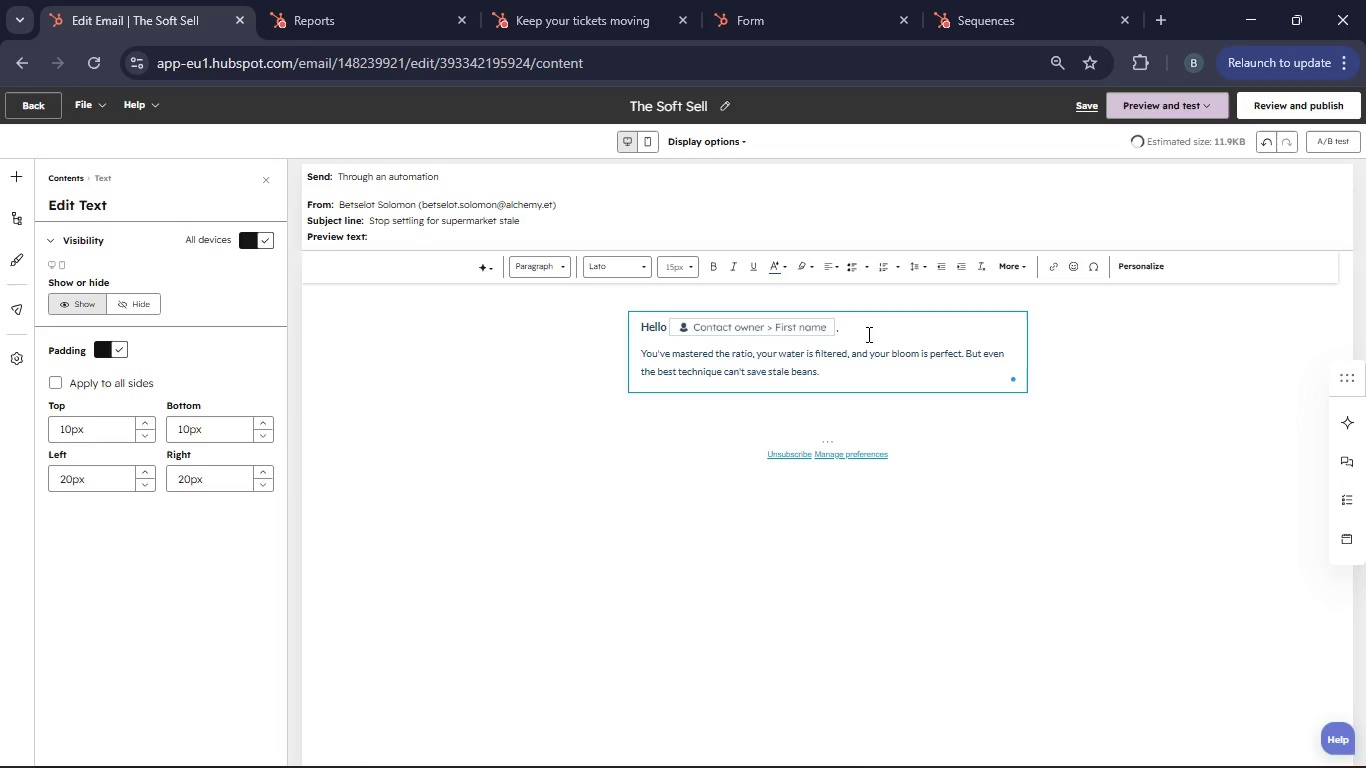 
hold_key(key=F, duration=10.41)
 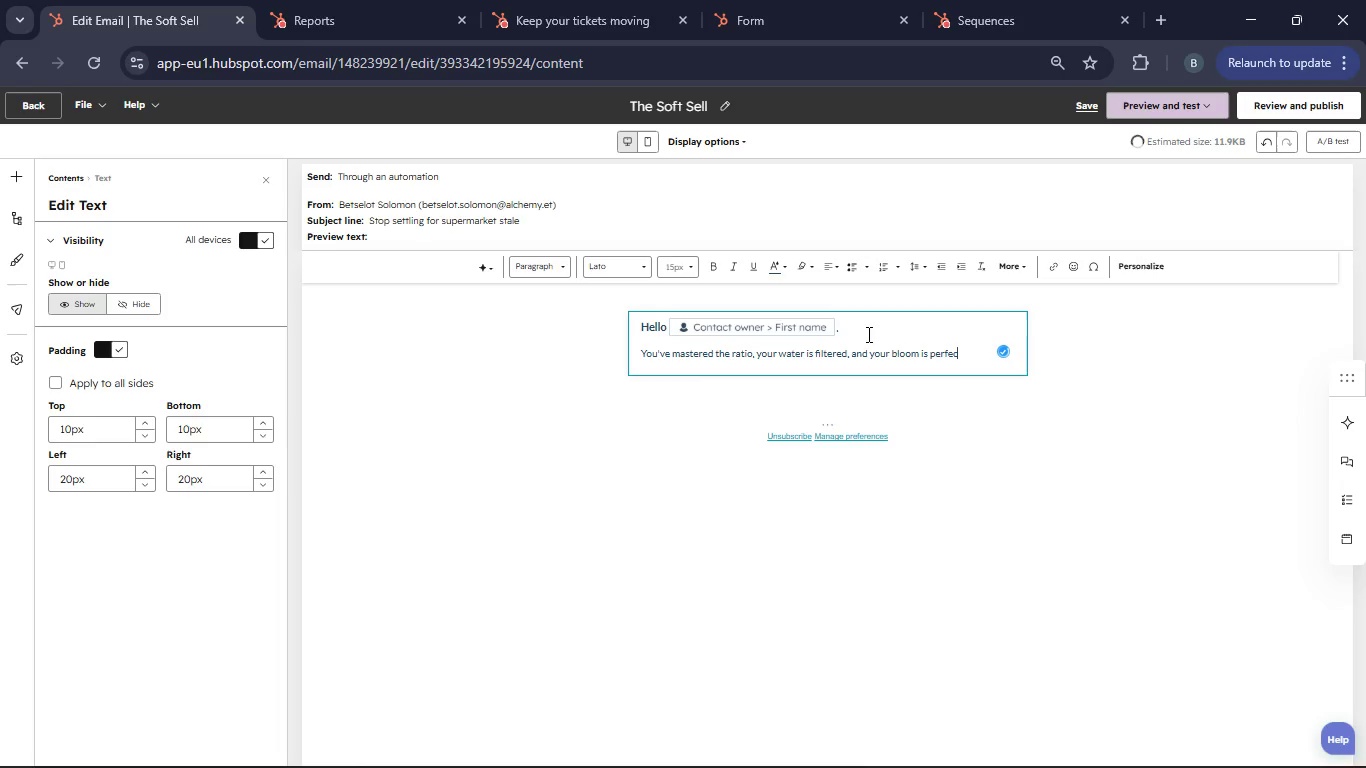 
left_click_drag(start_coordinate=[854, 380], to_coordinate=[630, 362])
 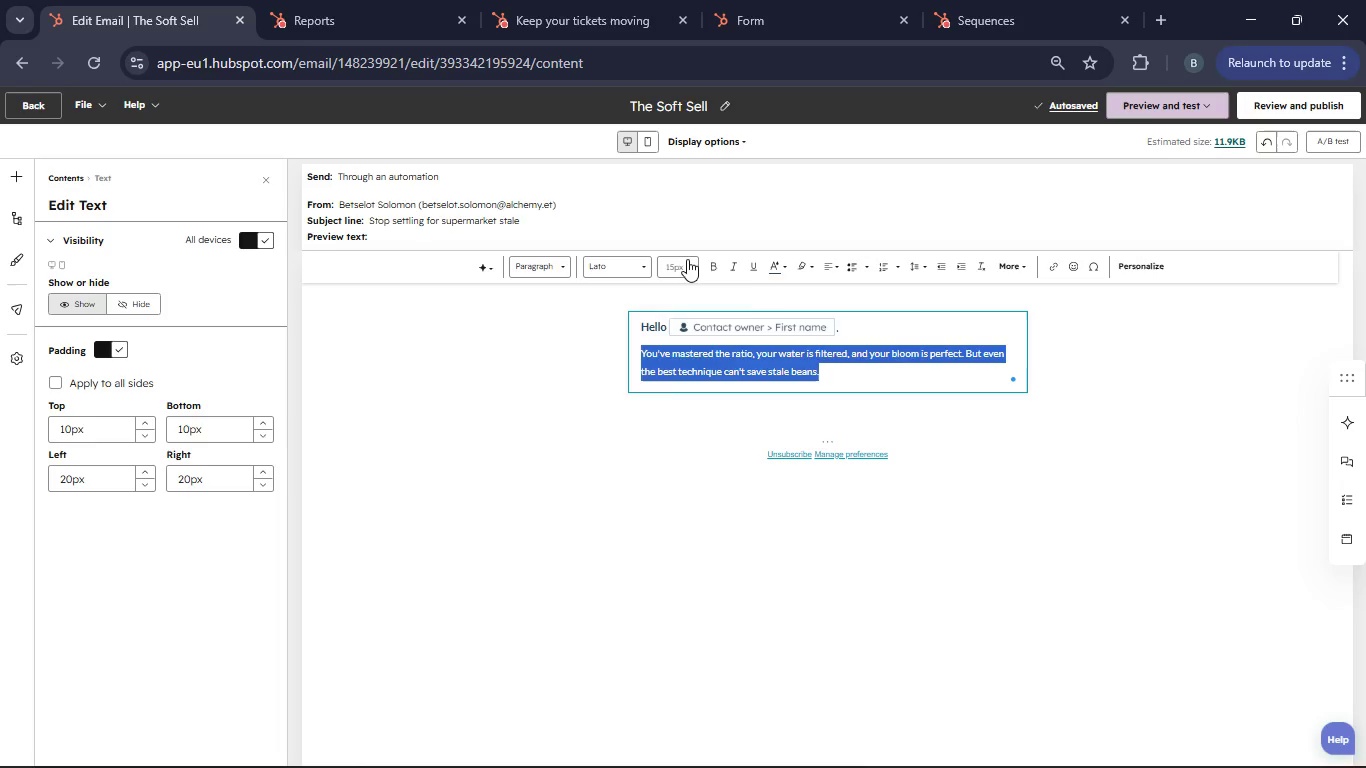 
left_click([687, 259])
 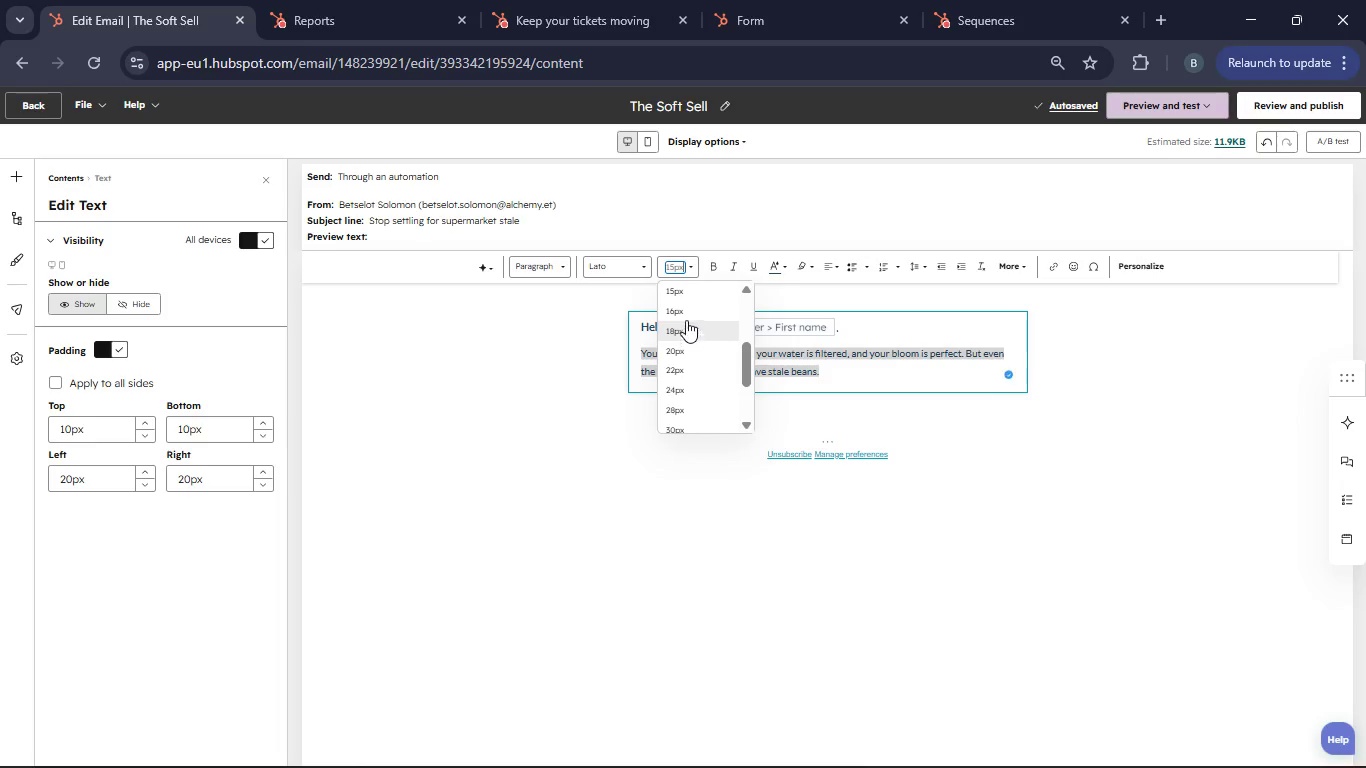 
left_click([685, 311])
 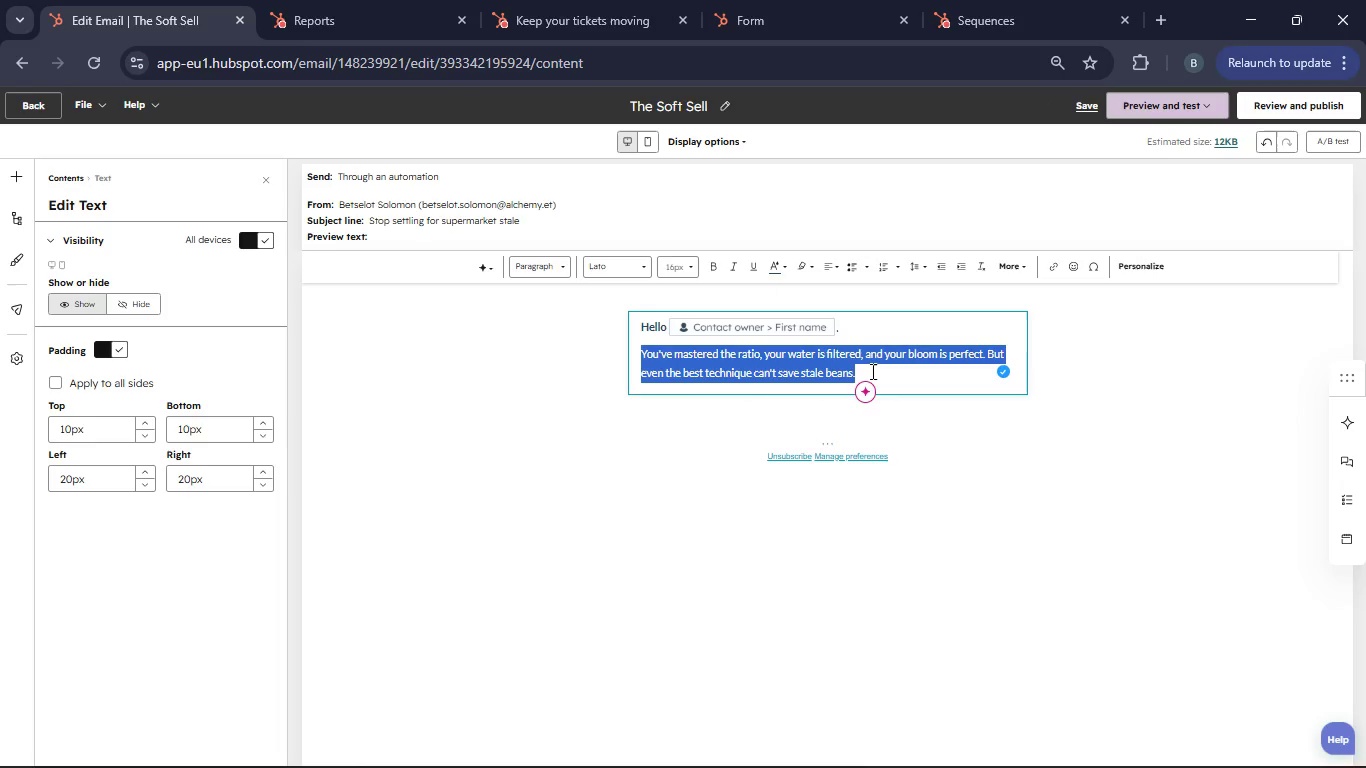 
left_click([871, 371])
 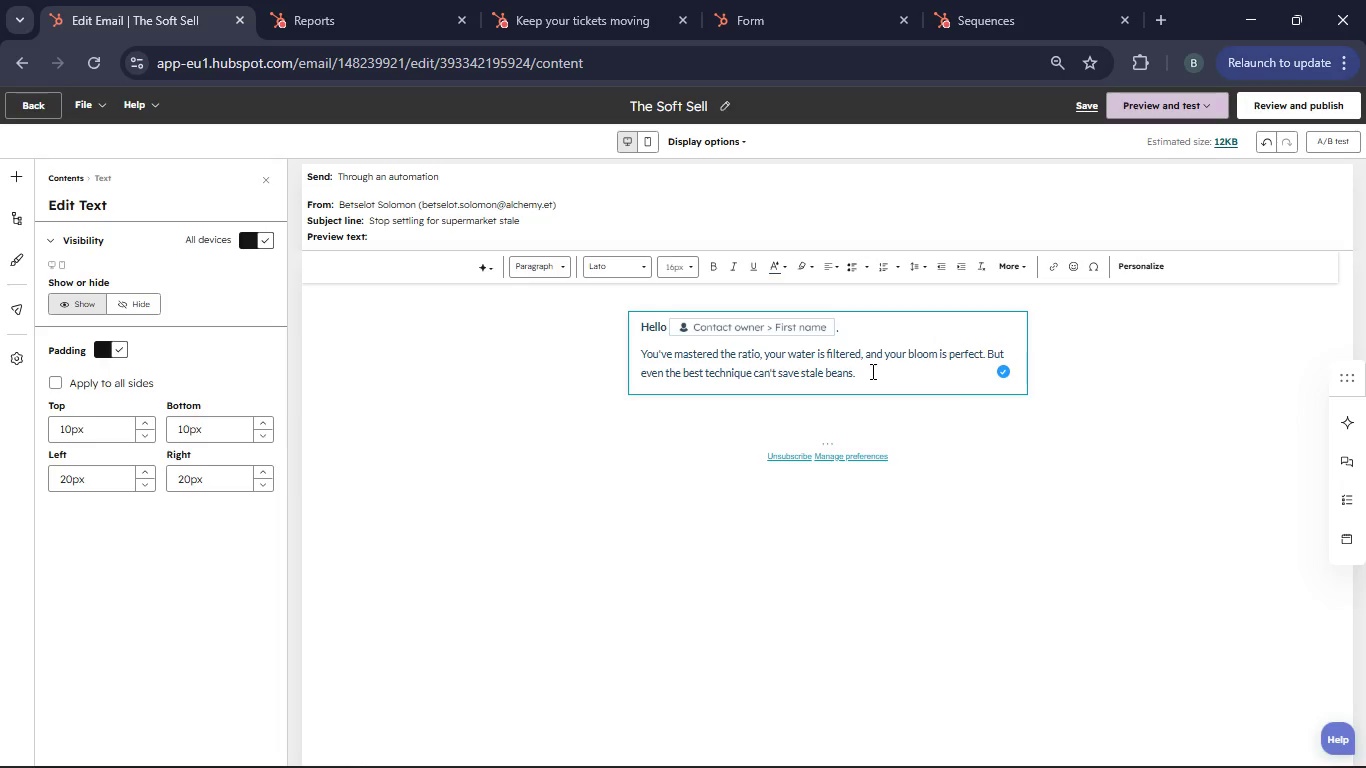 
key(Enter)
 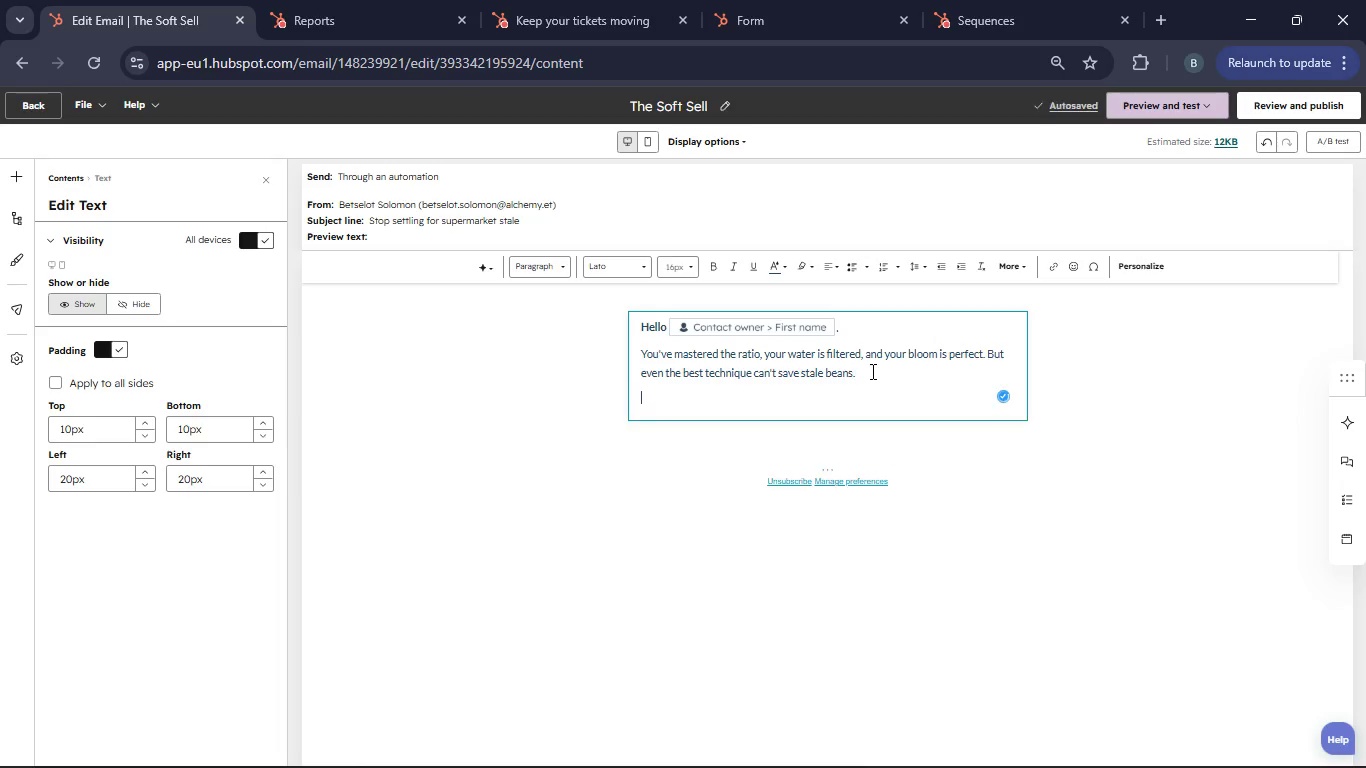 
type(Most coffee on grocery store shelves was roasted months ago. At Velvet & Vine, weroast in small batched )
key(Backspace)
key(Backspace)
type(s and ship with i)
key(Backspace)
key(Backspace)
type(in24hours. This ensures you receive your beans exactly when the flavor profile is at its absolute peak.)
 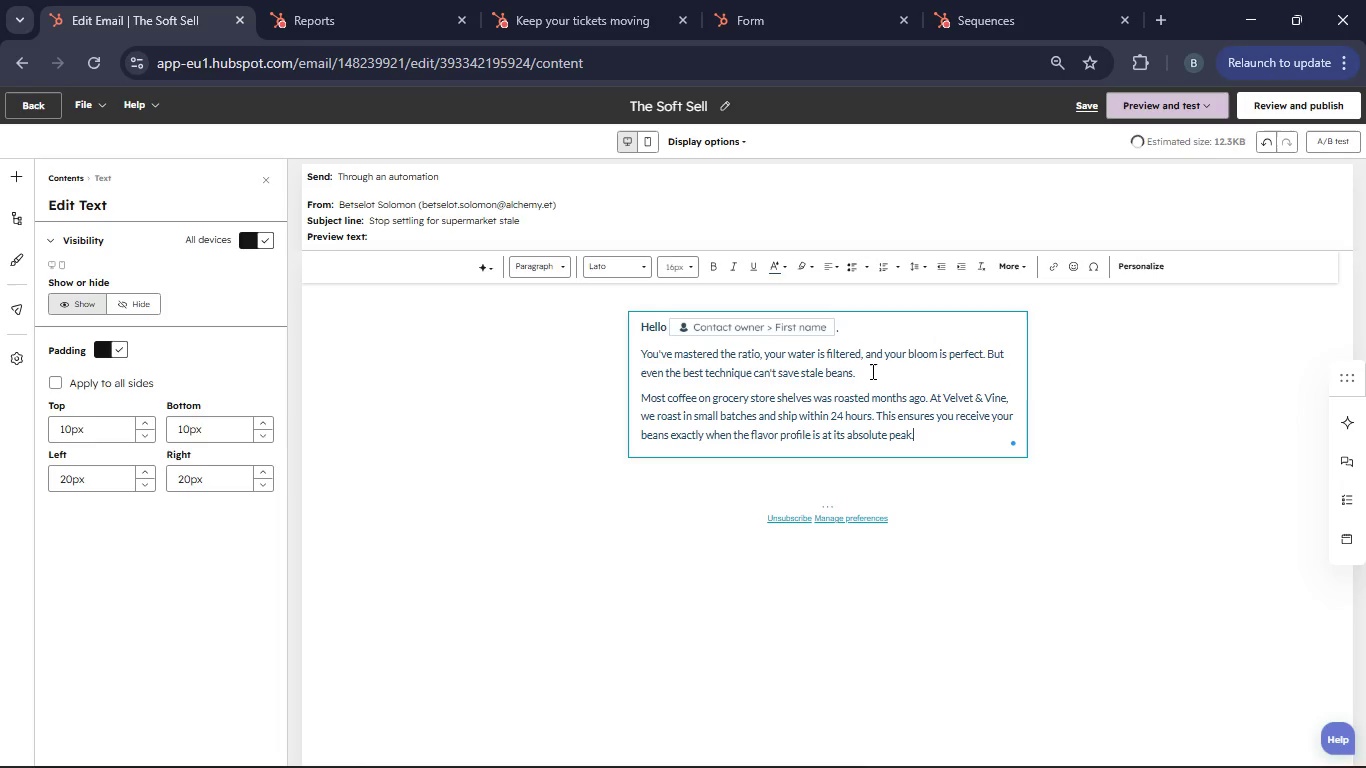 
wait(5.28)
 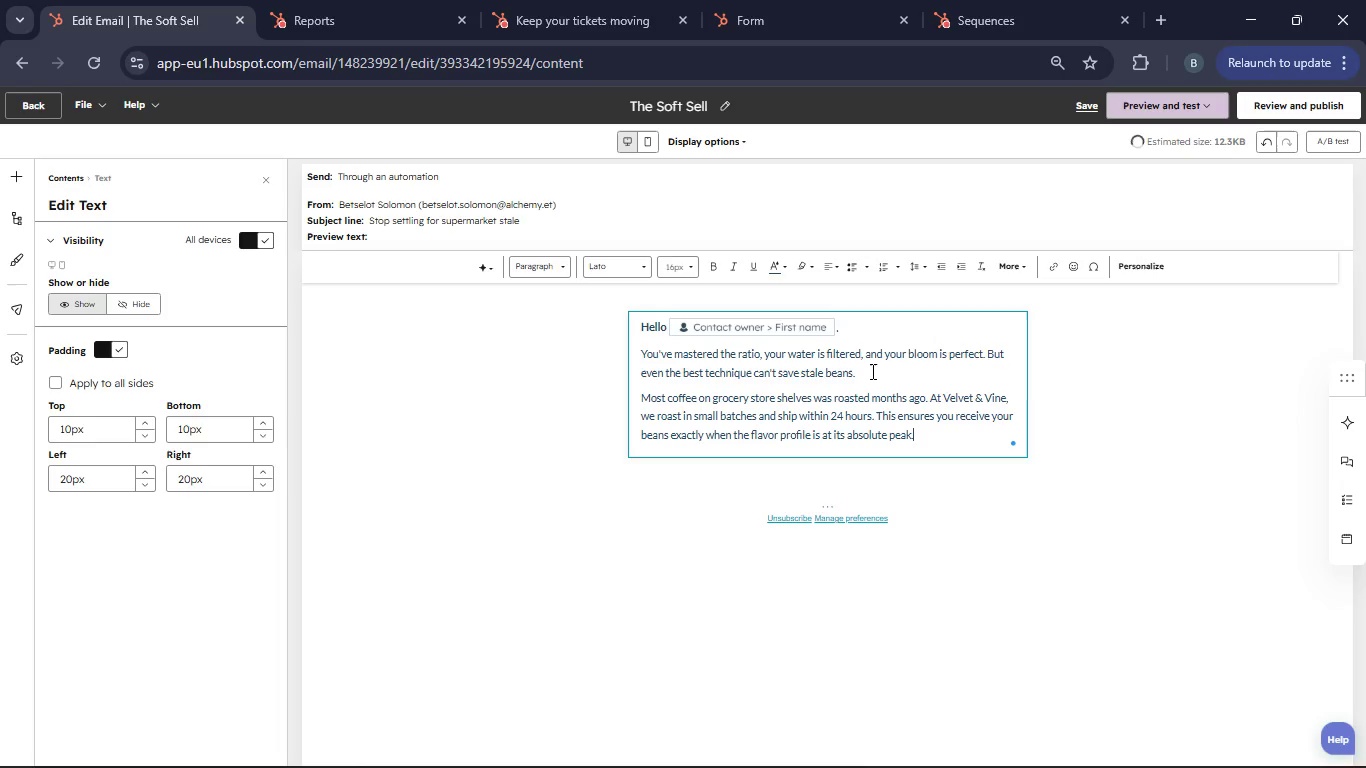 
left_click([9, 183])
 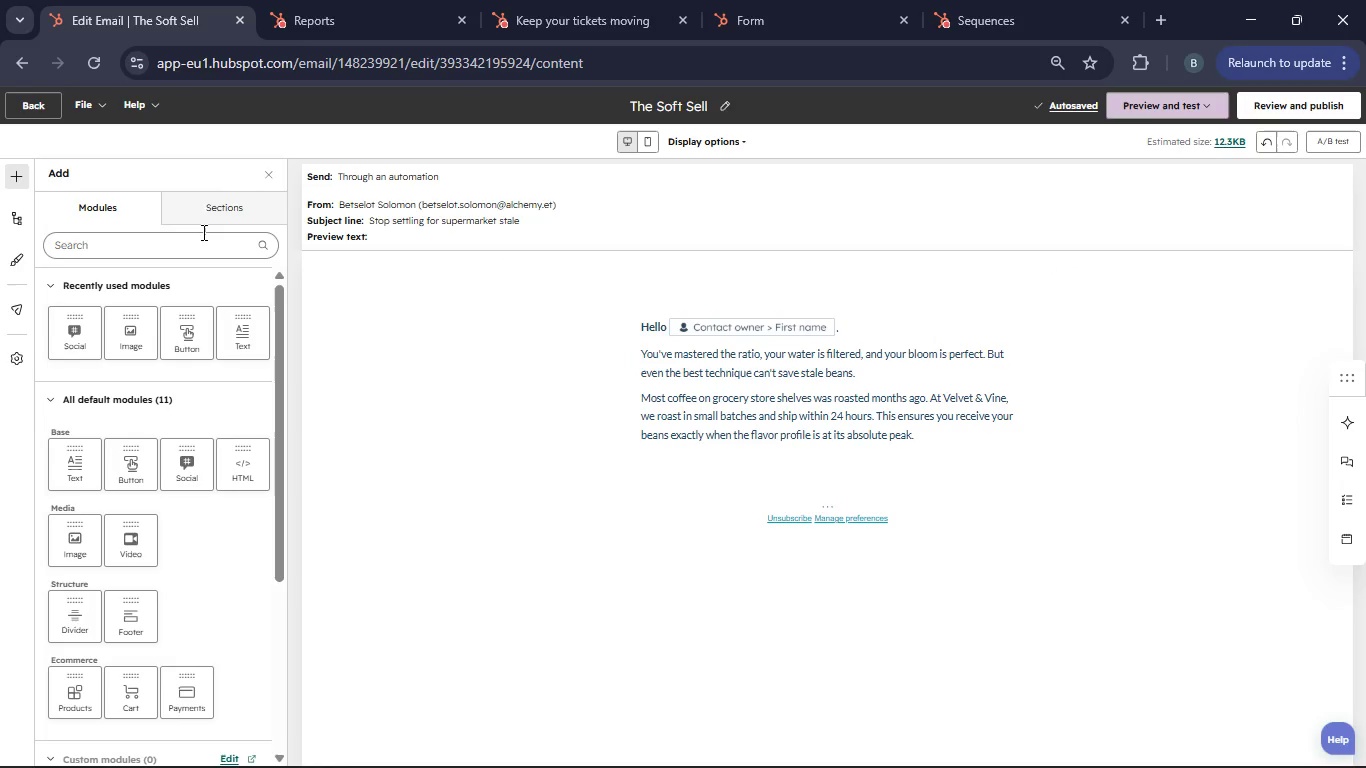 
left_click([207, 200])
 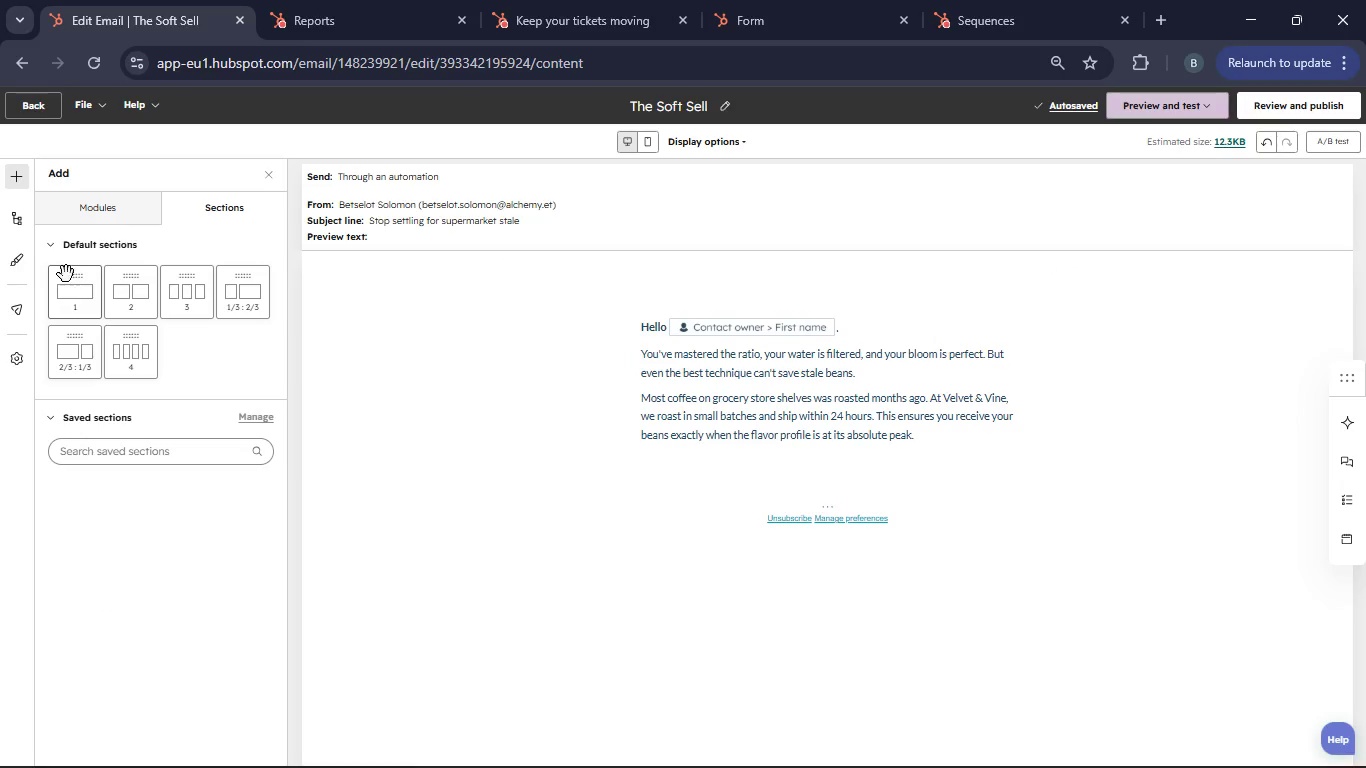 
left_click_drag(start_coordinate=[69, 274], to_coordinate=[804, 473])
 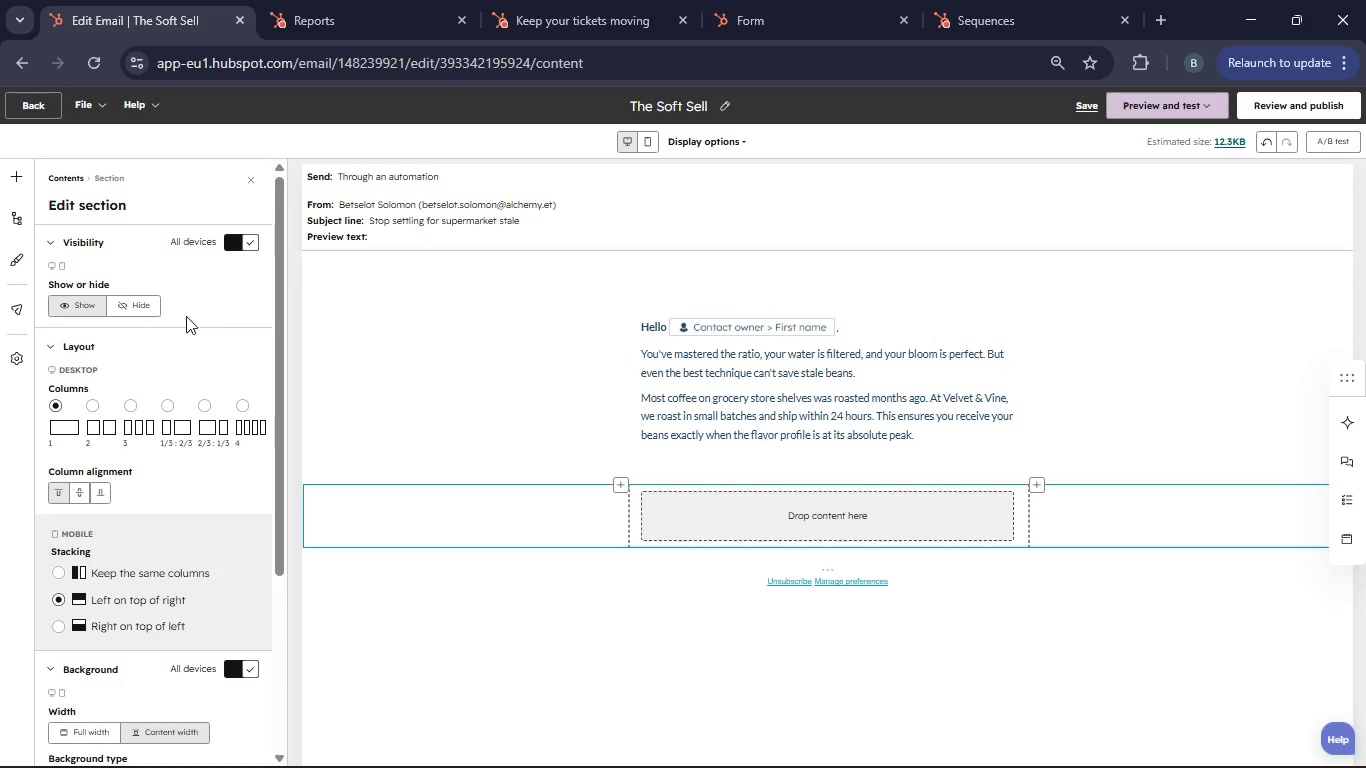 
left_click([21, 180])
 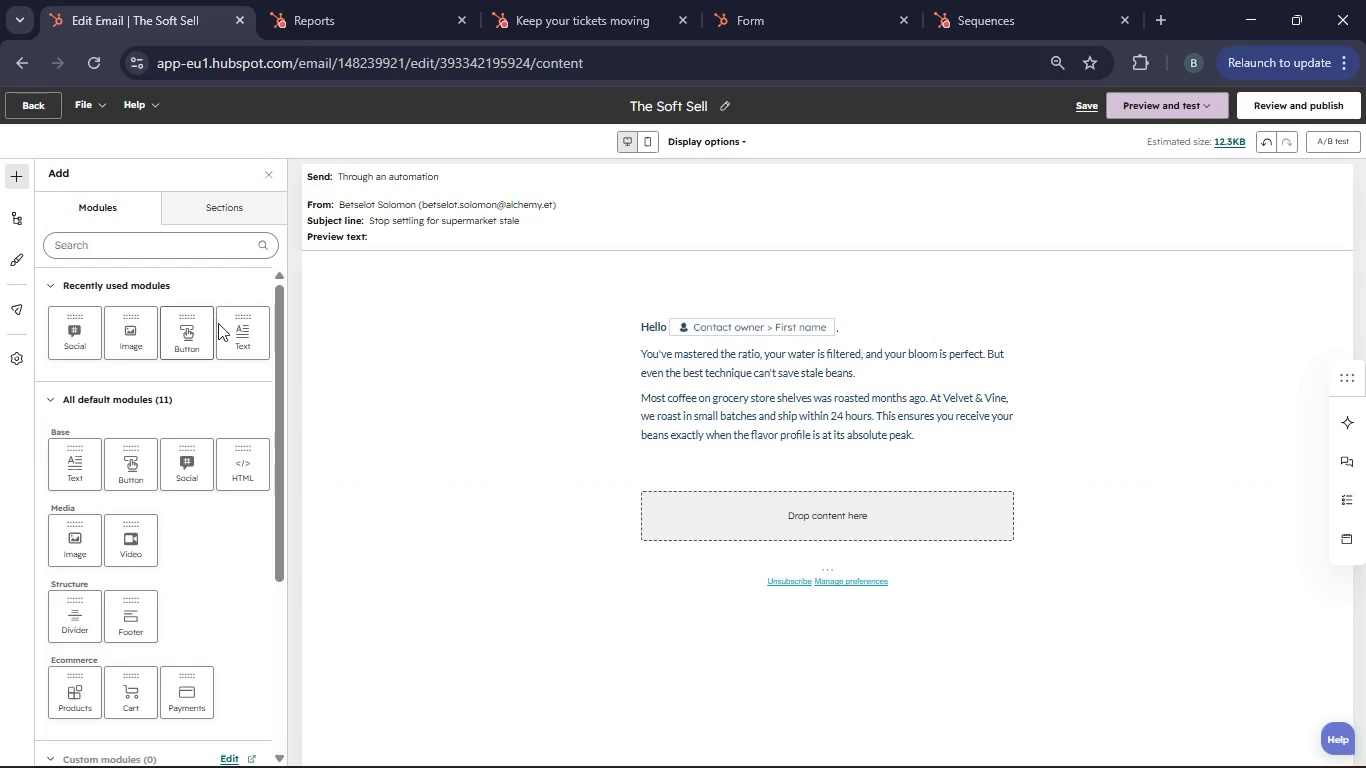 
left_click_drag(start_coordinate=[238, 324], to_coordinate=[778, 502])
 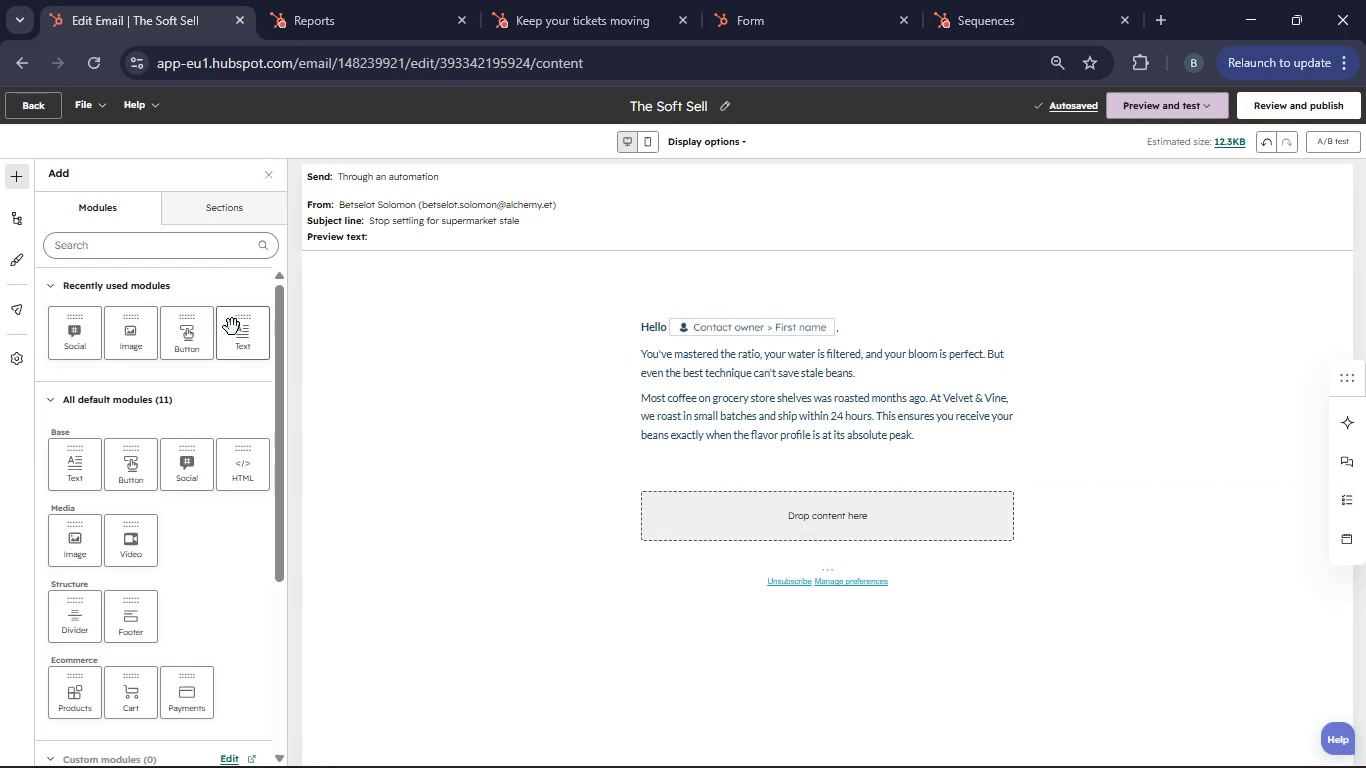 
left_click_drag(start_coordinate=[239, 327], to_coordinate=[802, 525])
 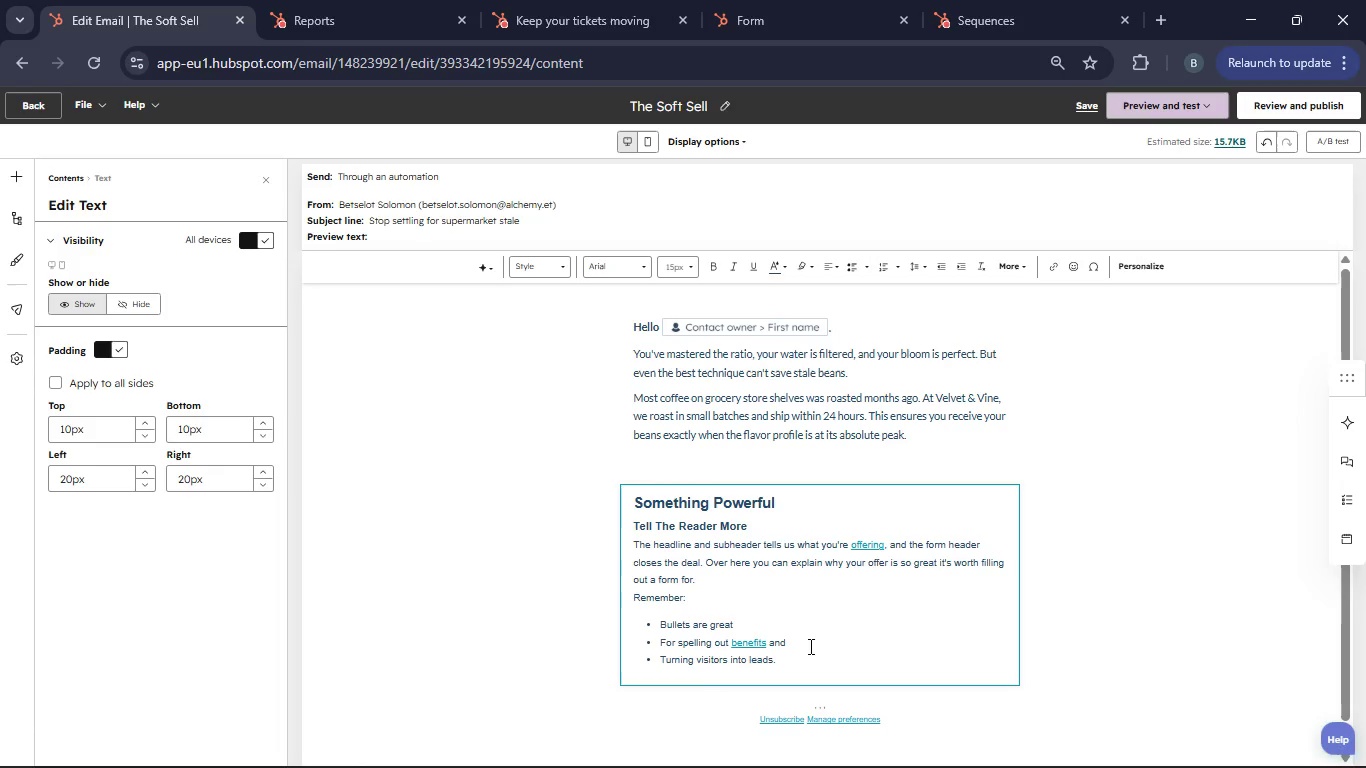 
left_click([791, 659])
 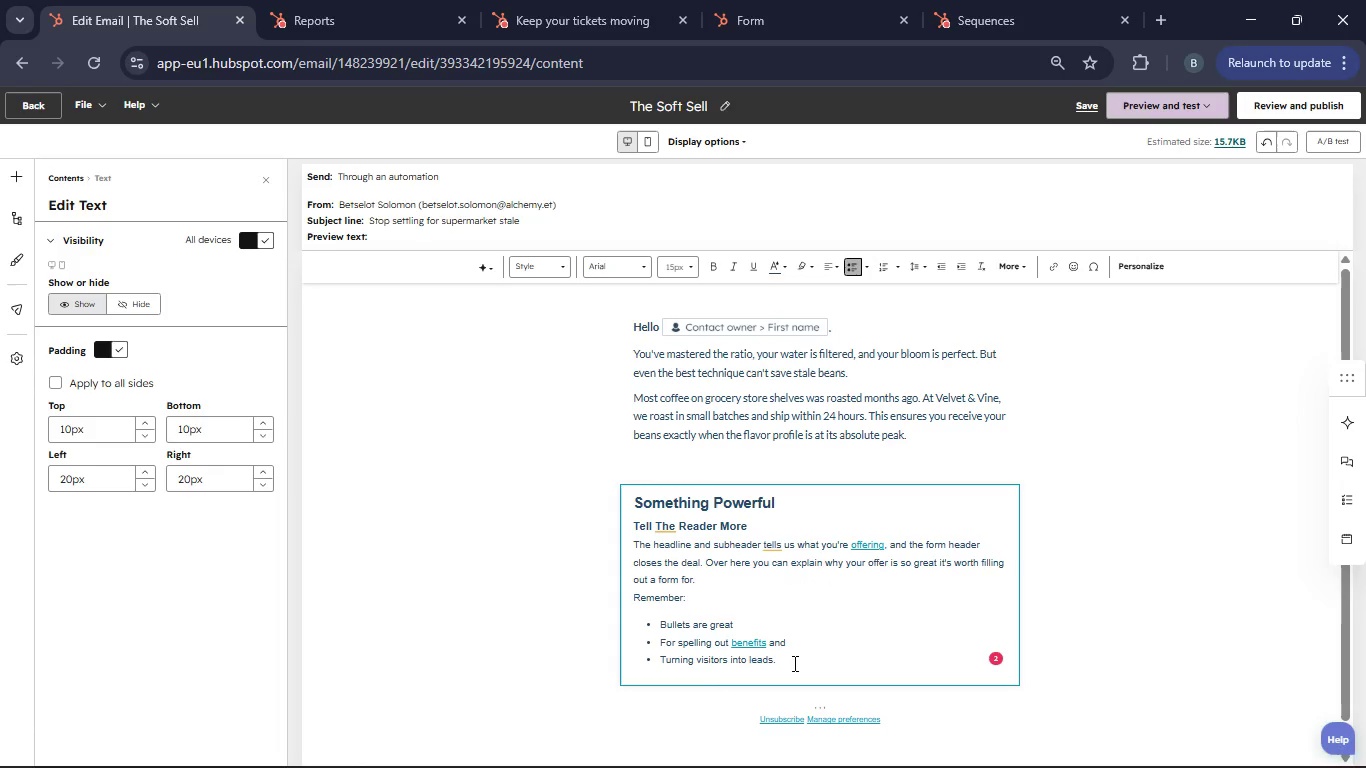 
left_click_drag(start_coordinate=[793, 663], to_coordinate=[628, 511])
 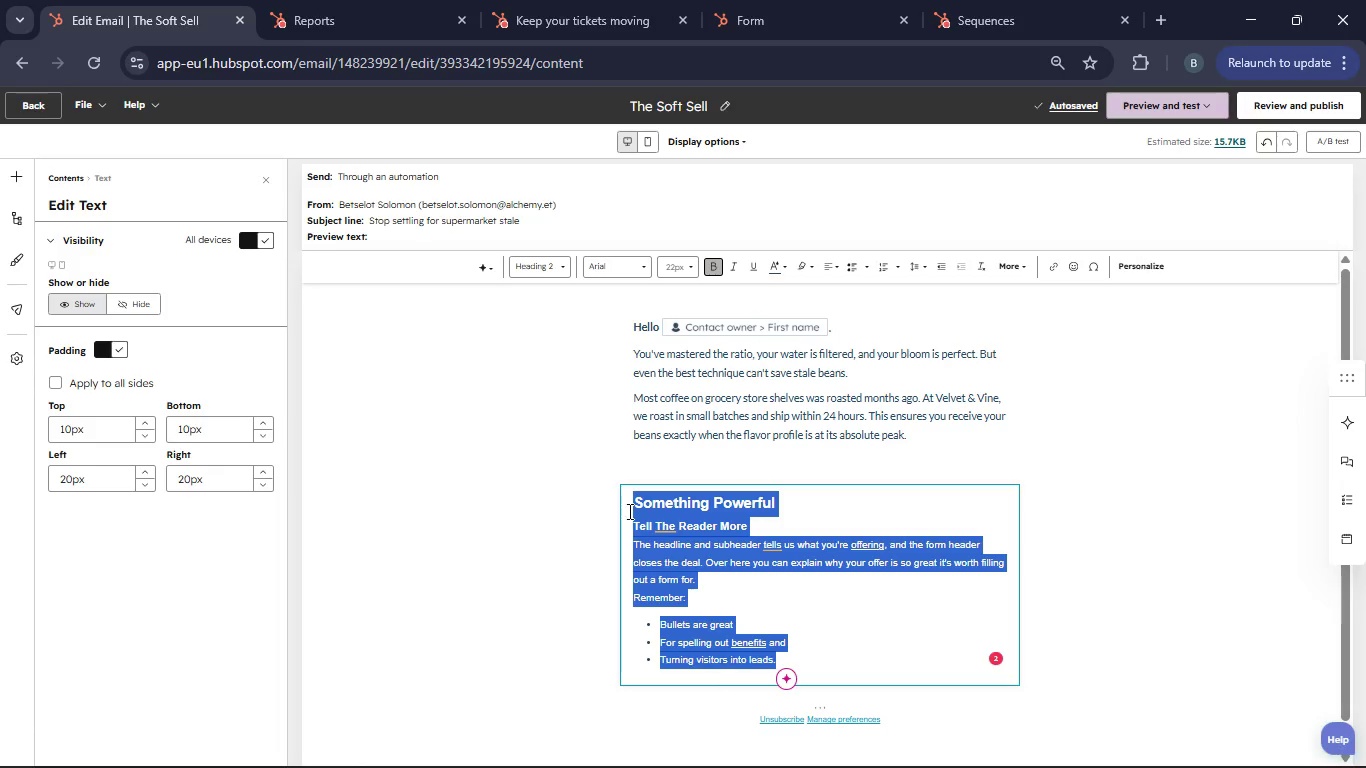 
key(Backspace)
key(Backspace)
type(Why )
 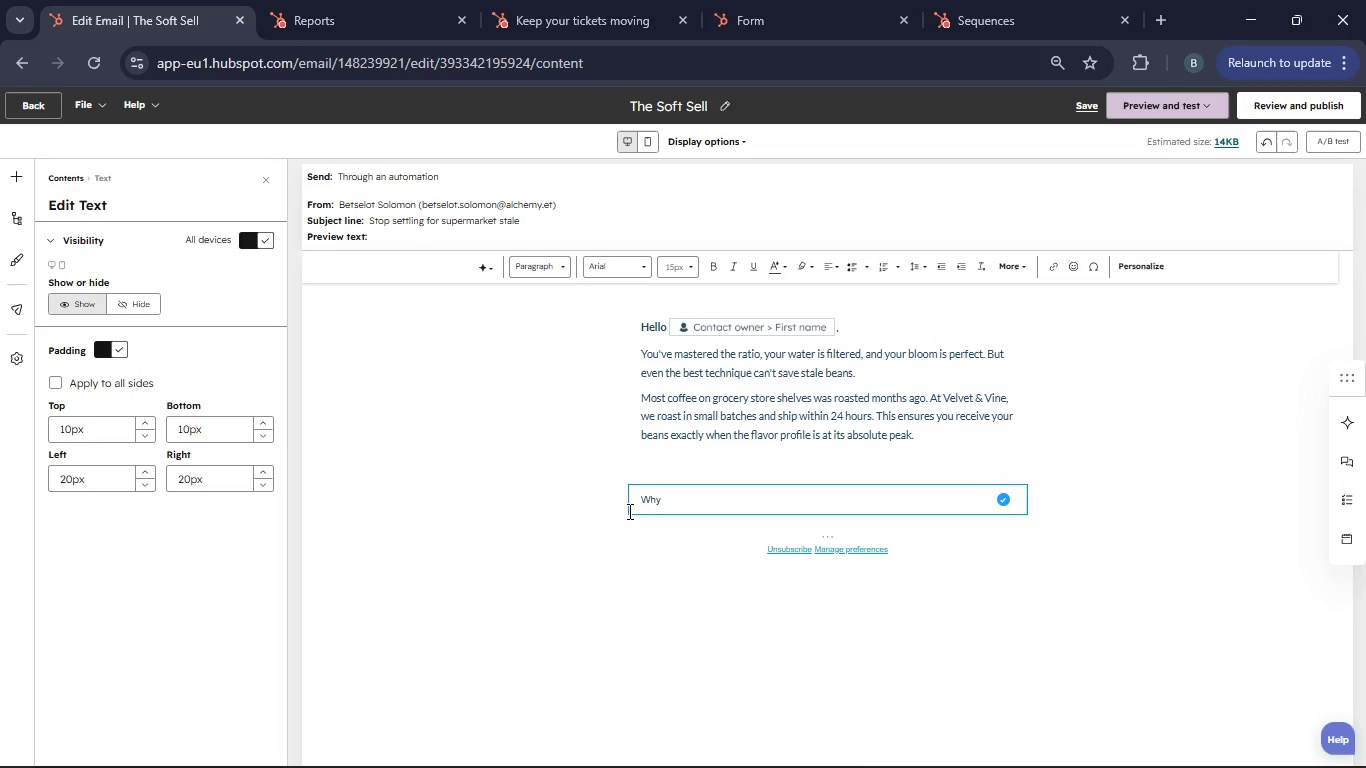 
hold_key(key=ShiftRight, duration=0.84)
 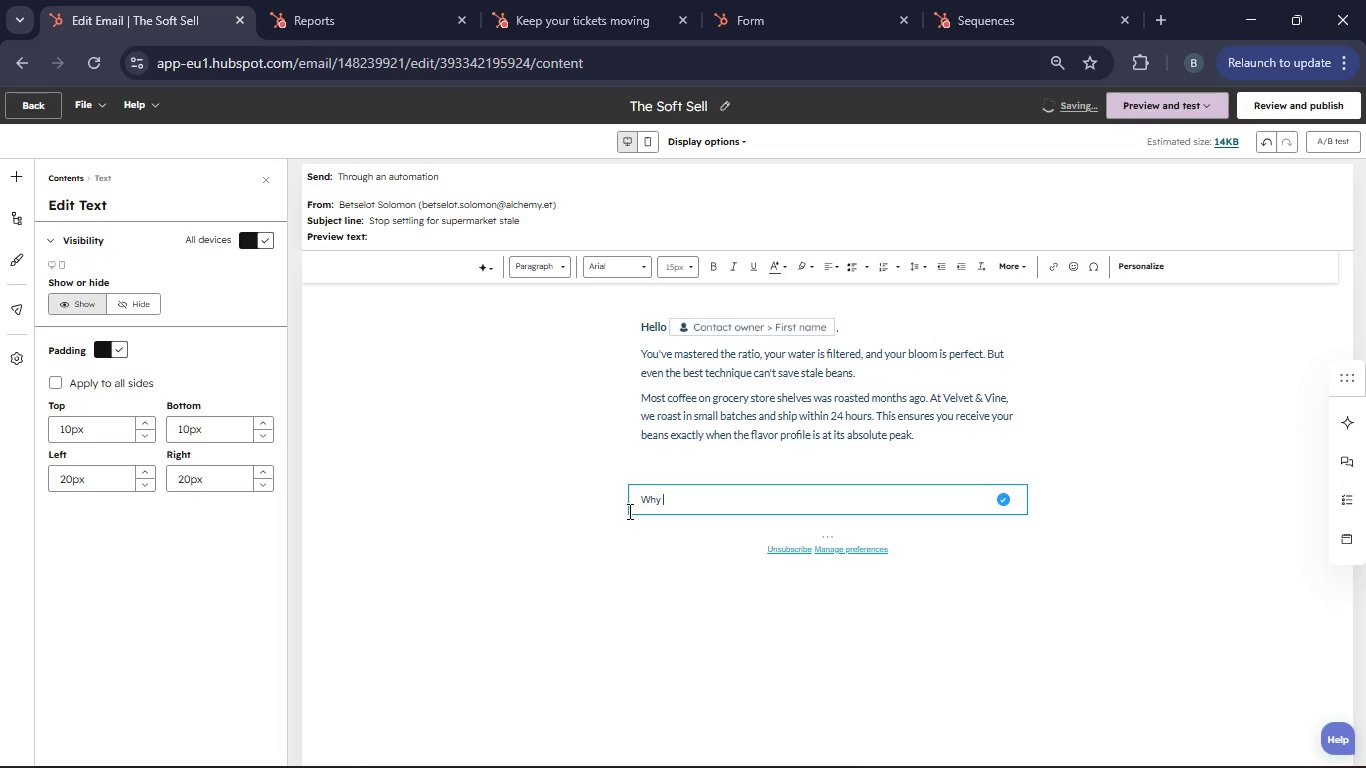 
type(join our Home Barista Subscription?)
 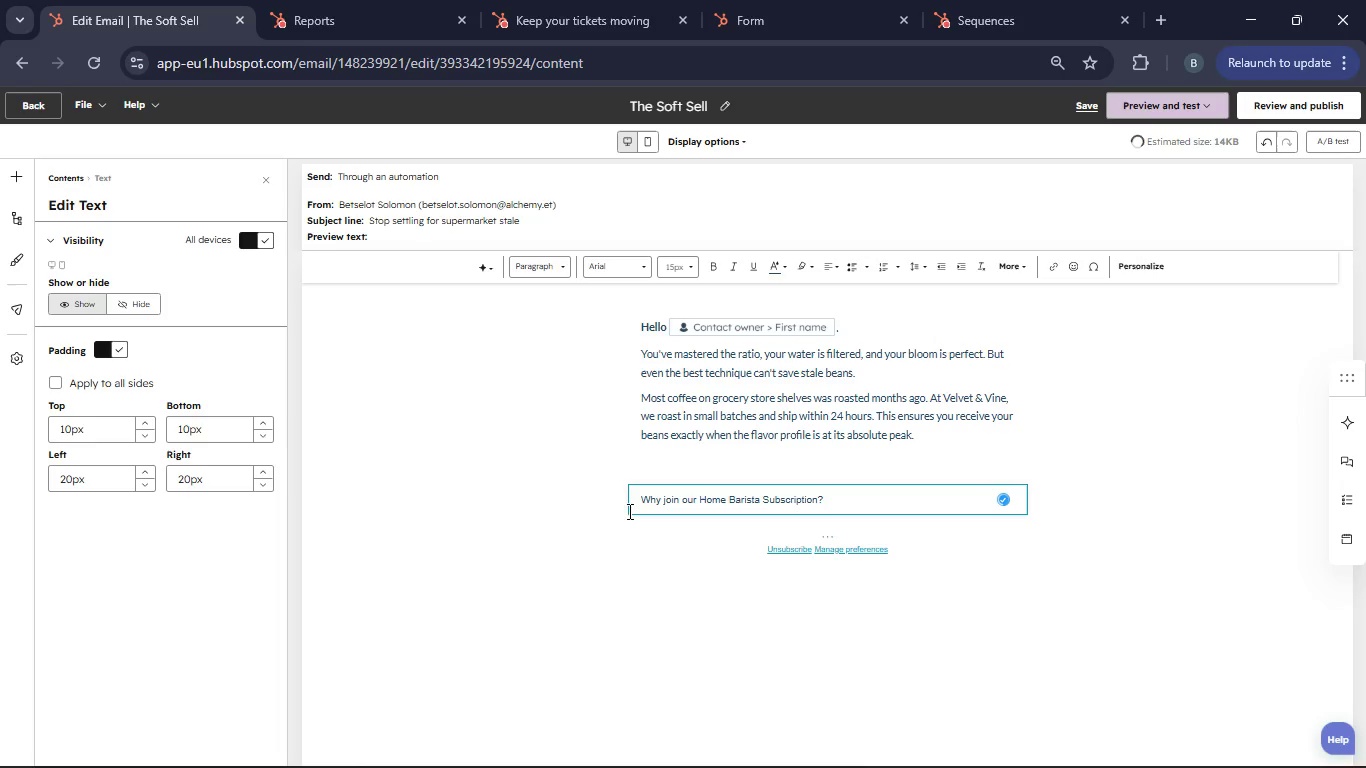 
left_click_drag(start_coordinate=[830, 502], to_coordinate=[638, 494])
 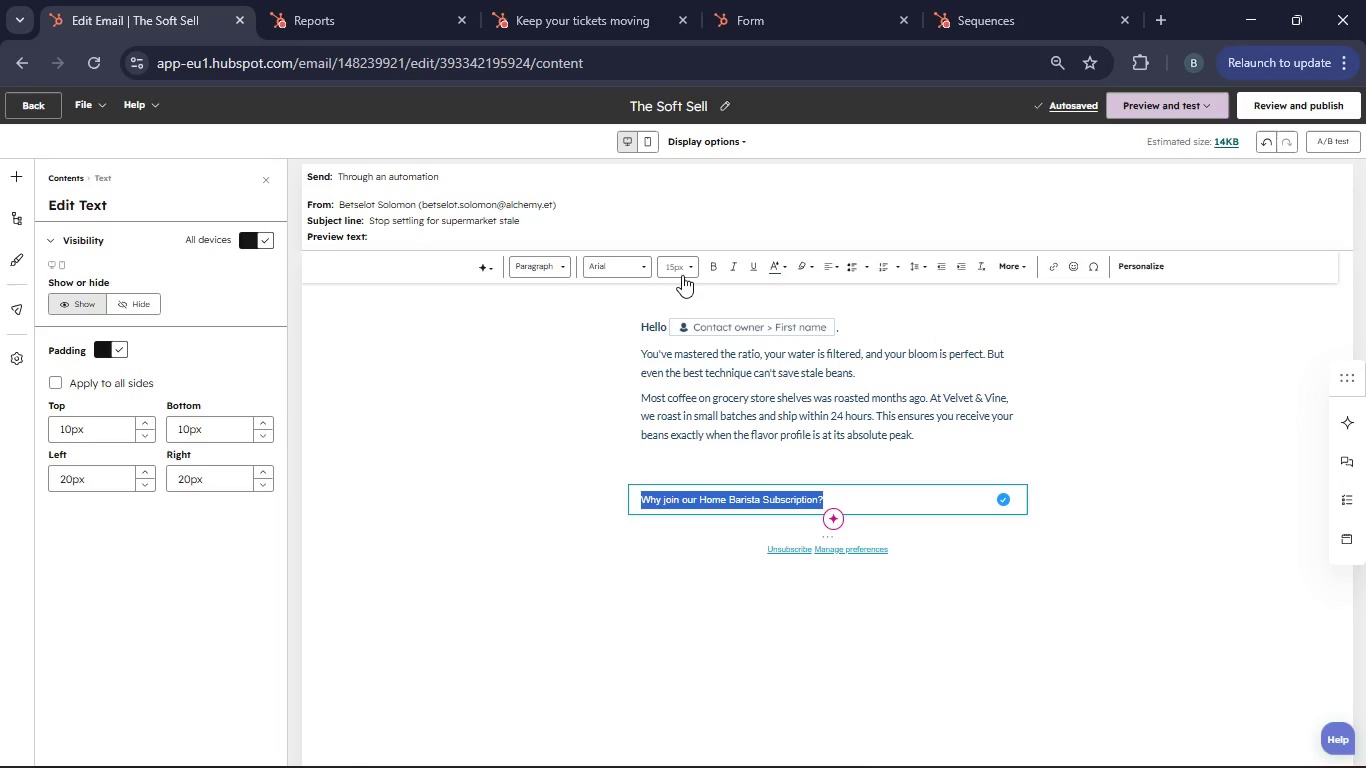 
left_click([682, 275])
 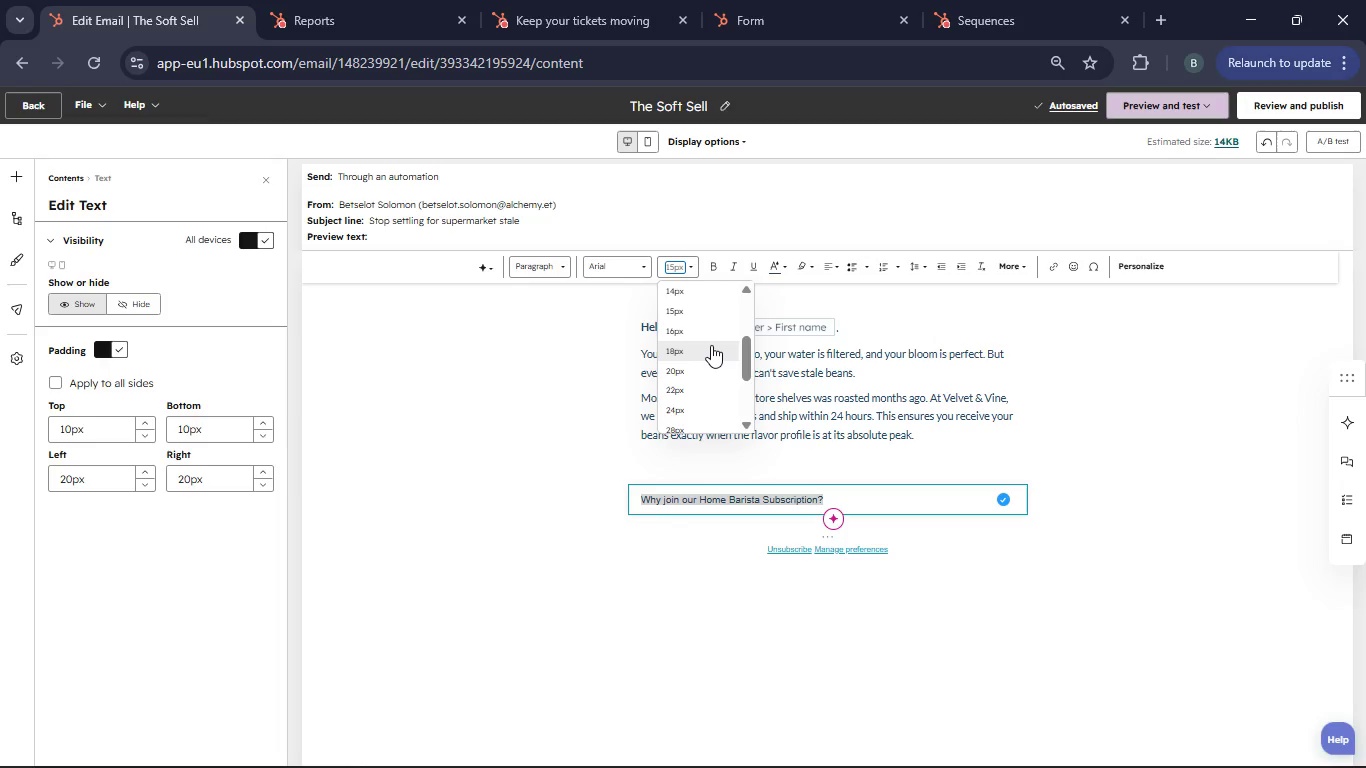 
left_click([709, 346])
 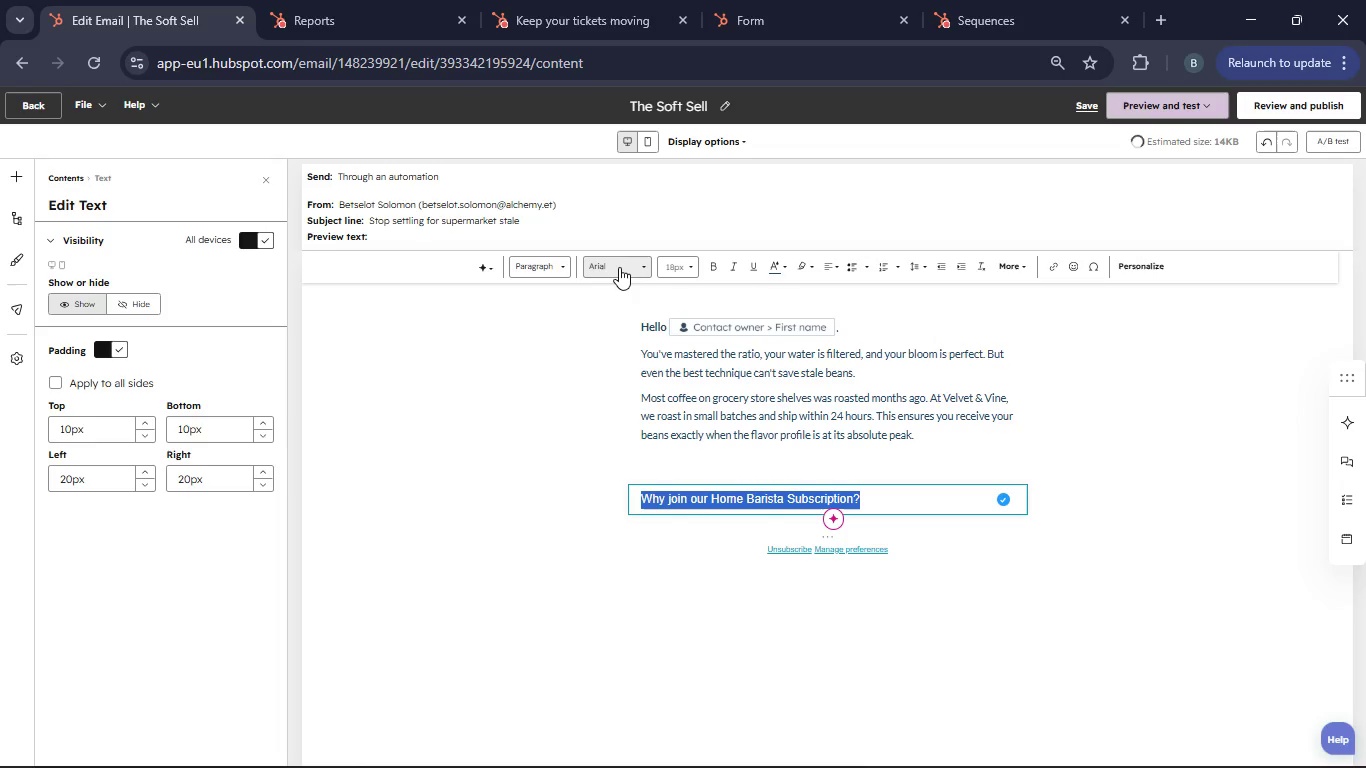 
left_click([618, 267])
 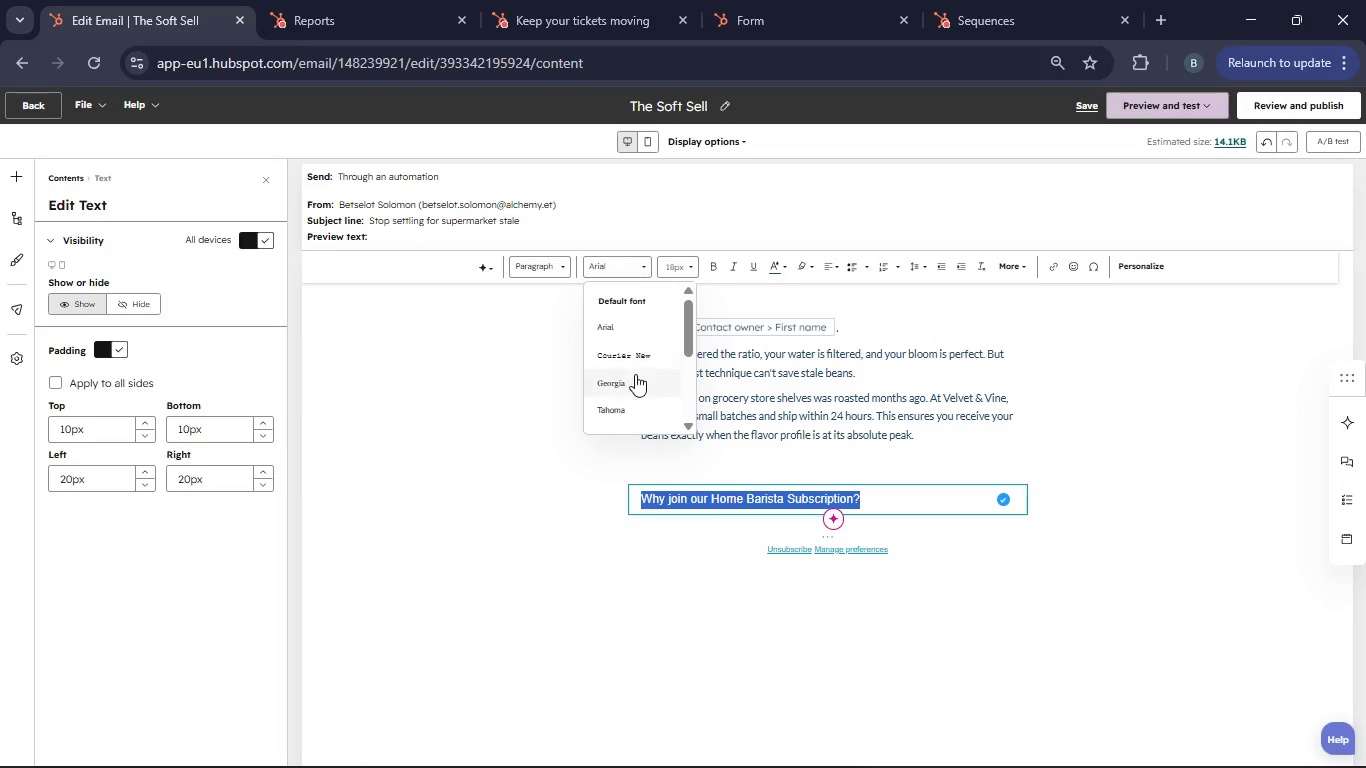 
scroll: coordinate [635, 399], scroll_direction: down, amount: 5.0
 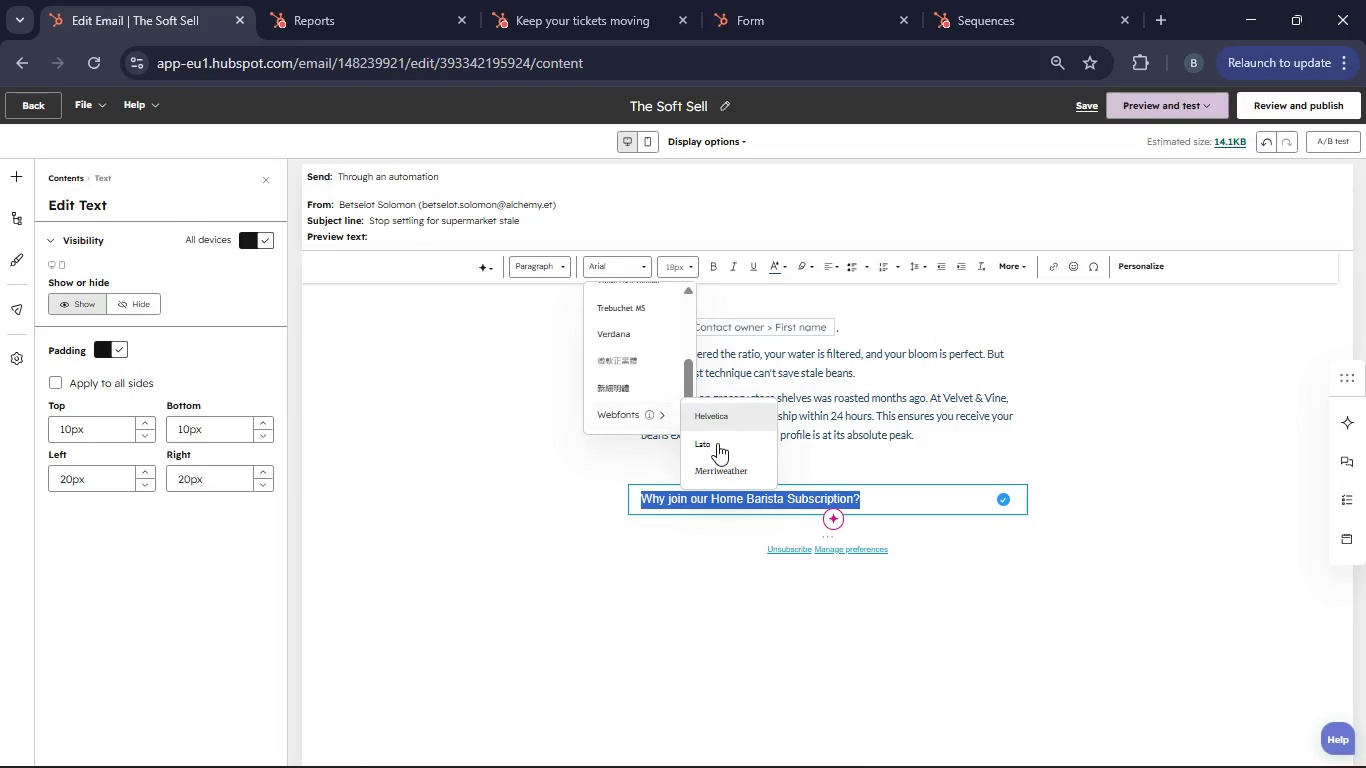 
left_click([717, 444])
 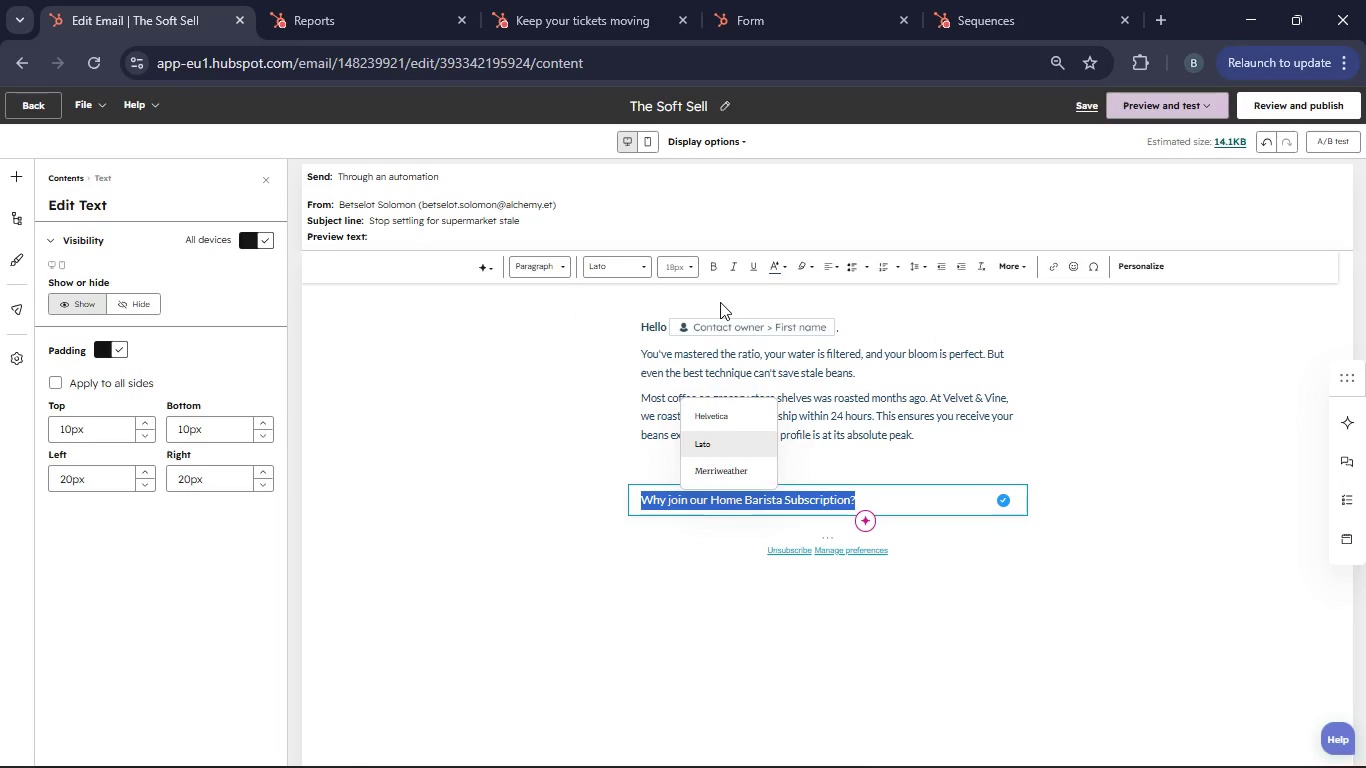 
left_click([716, 272])
 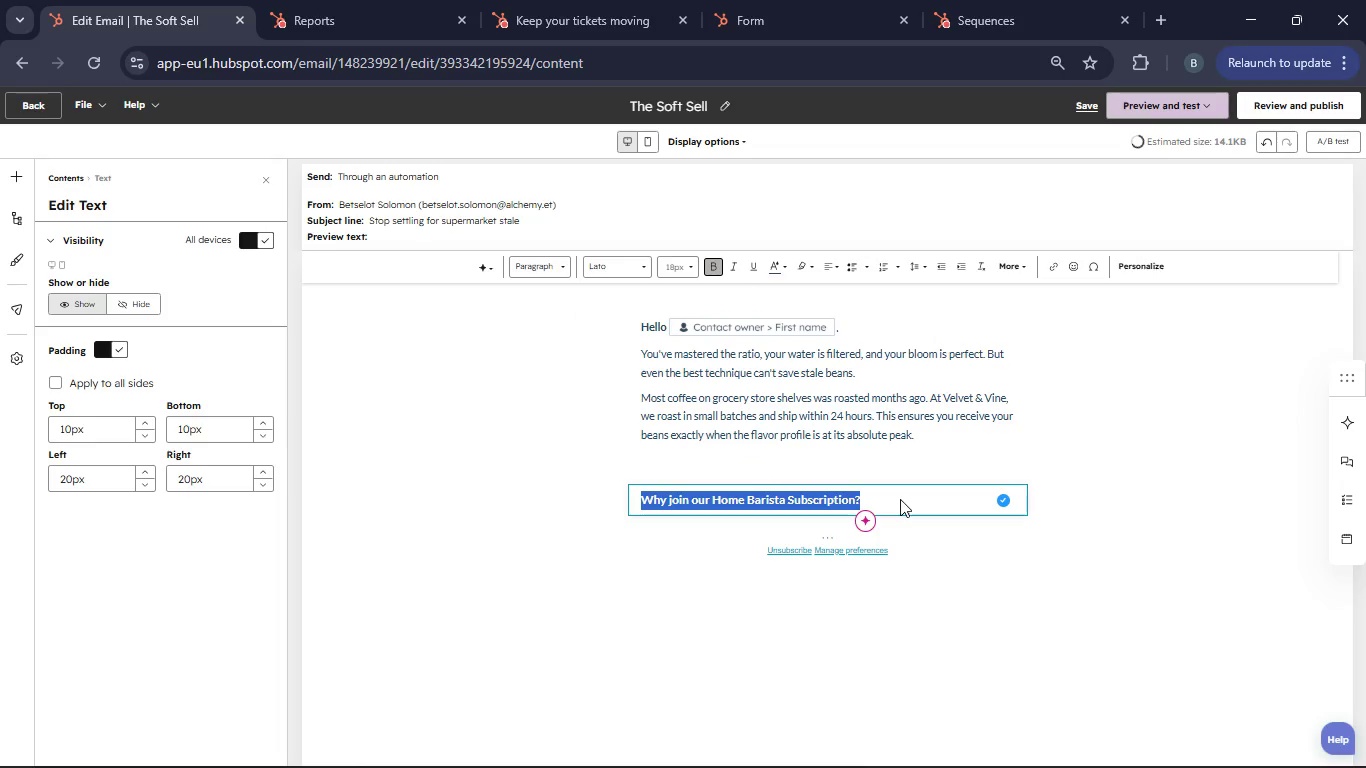 
left_click([901, 499])
 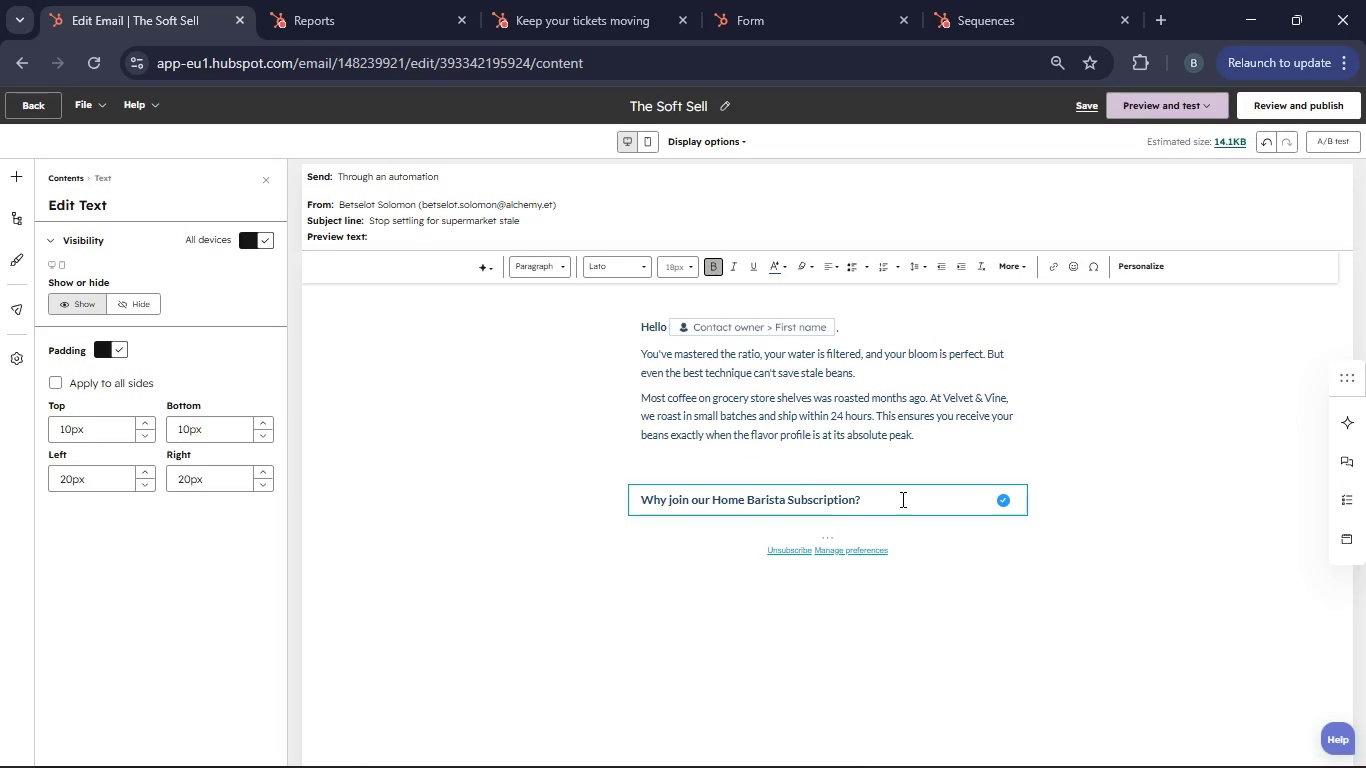 
key(Enter)
 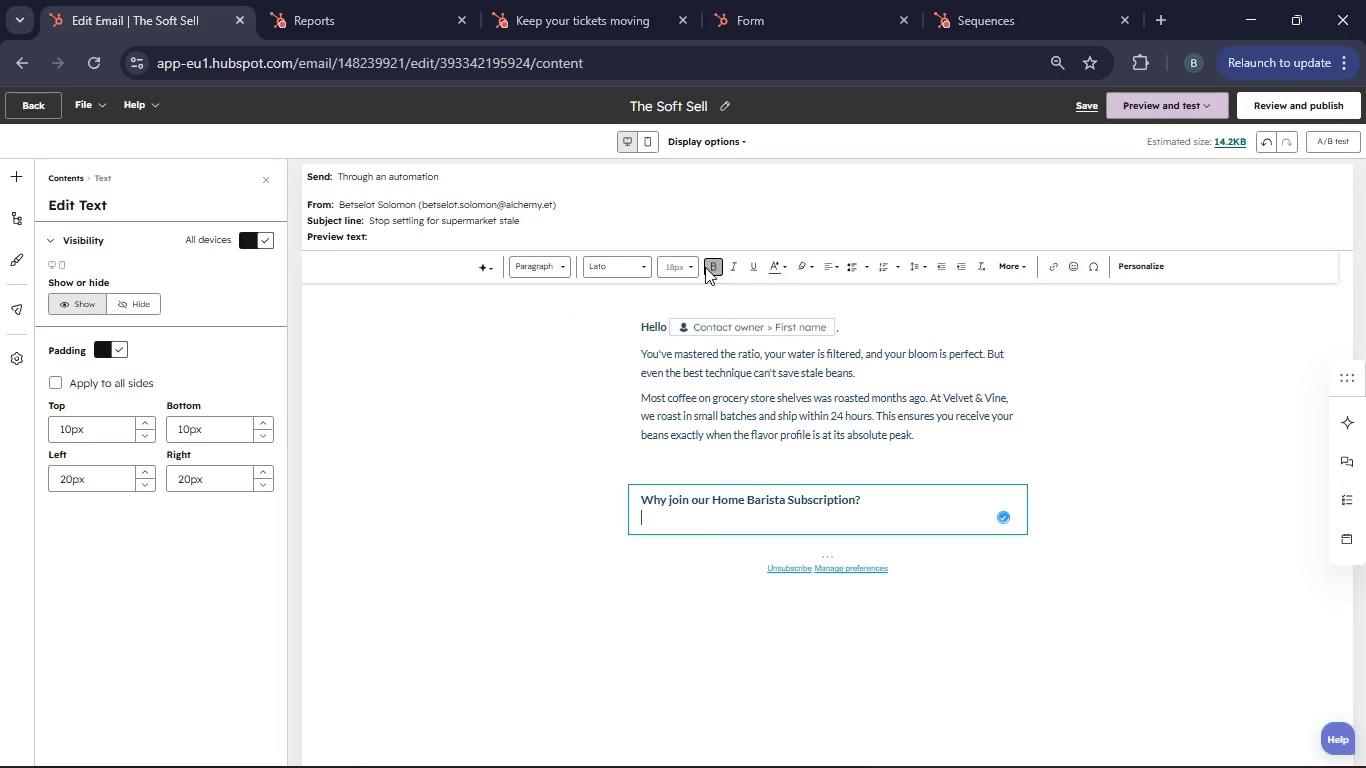 
left_click([697, 267])
 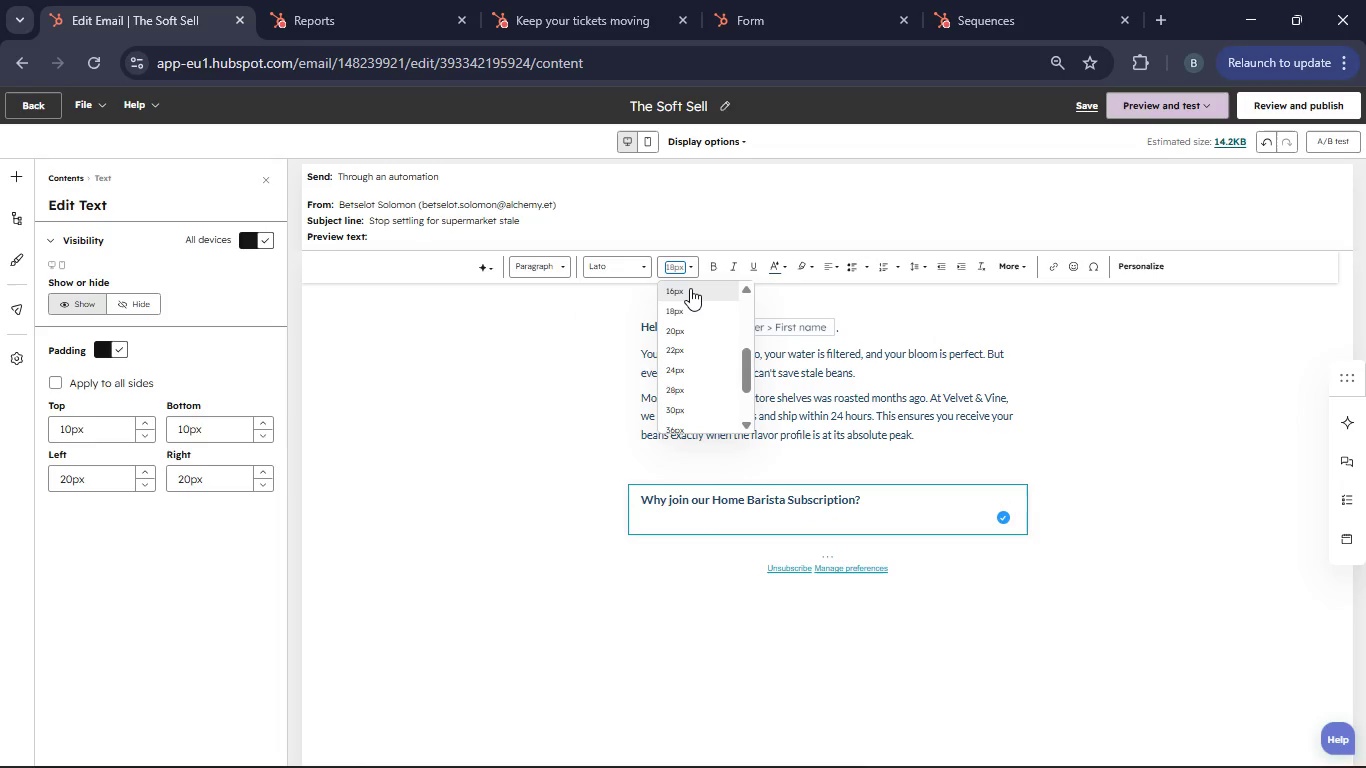 
left_click([690, 288])
 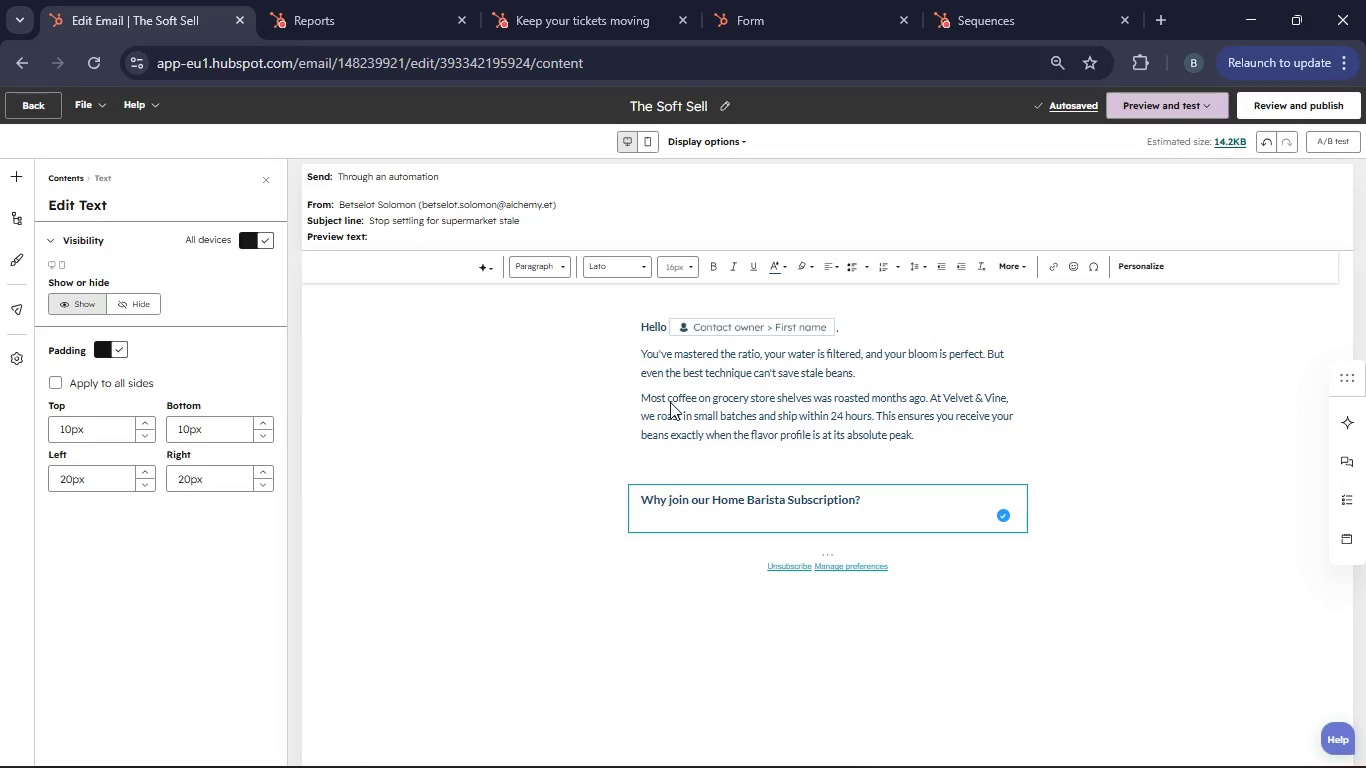 
wait(5.34)
 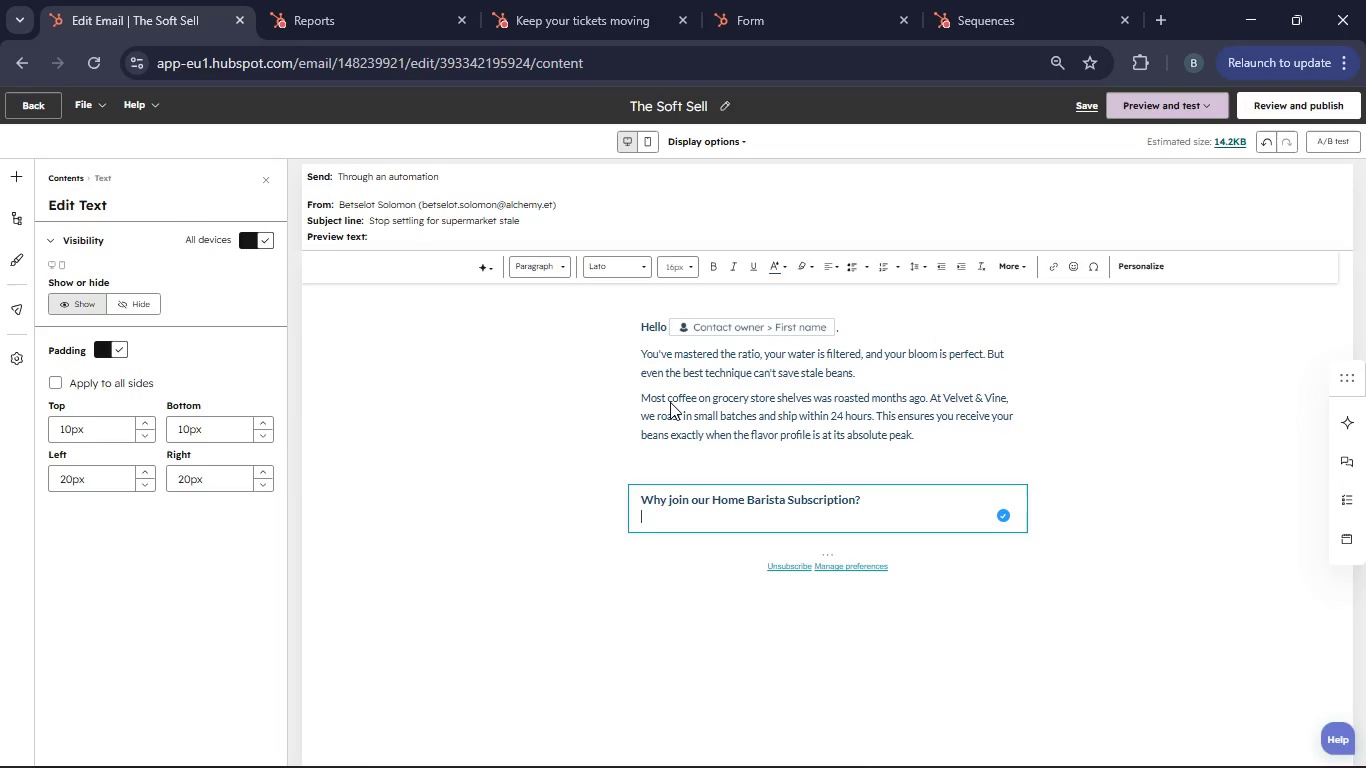 
left_click([851, 275])
 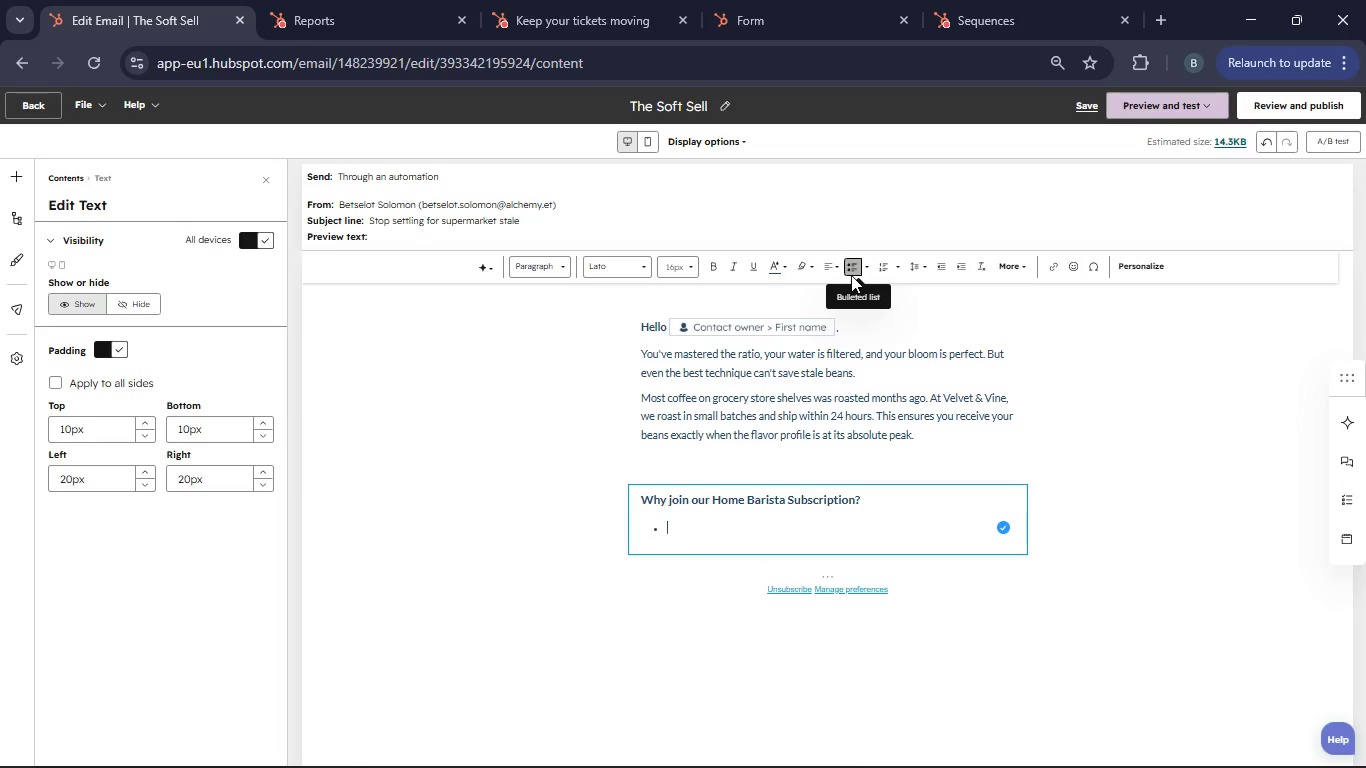 
key(5)
 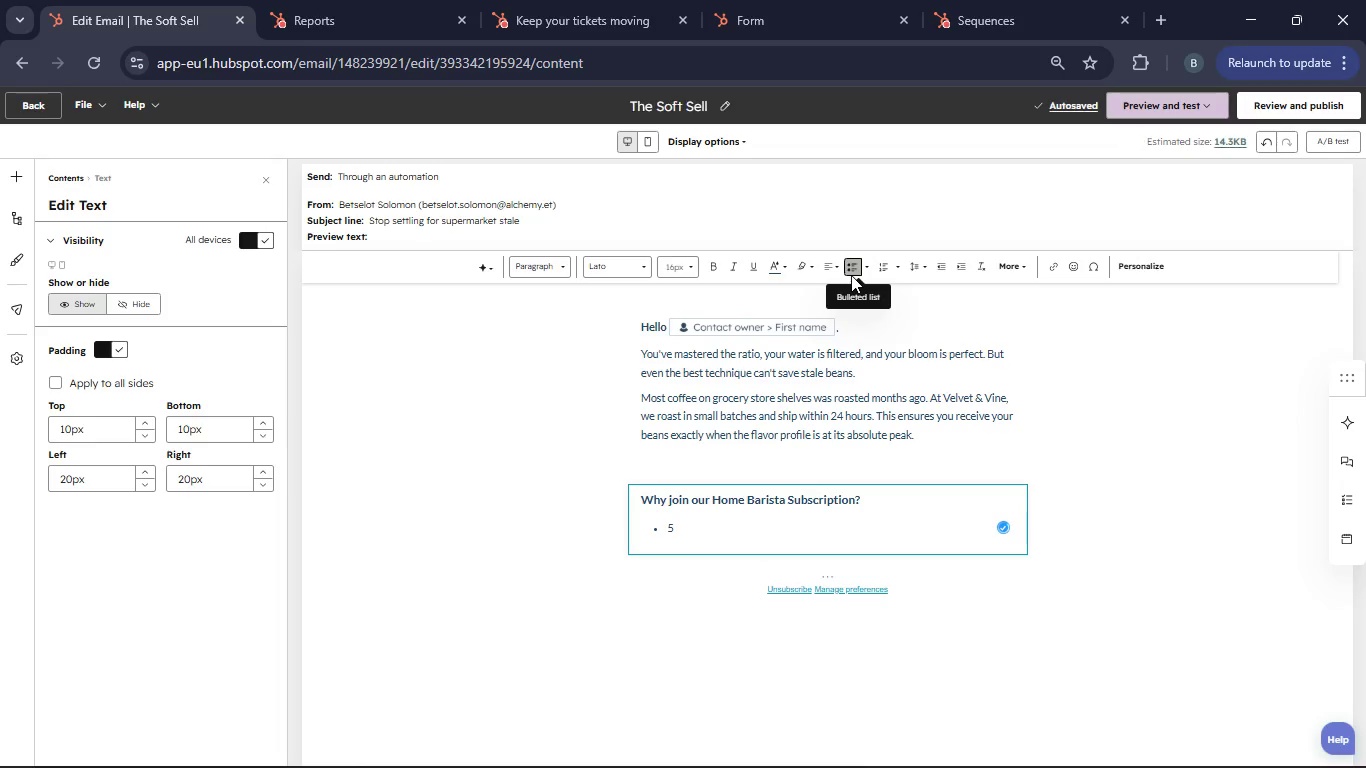 
key(ArrowLeft)
 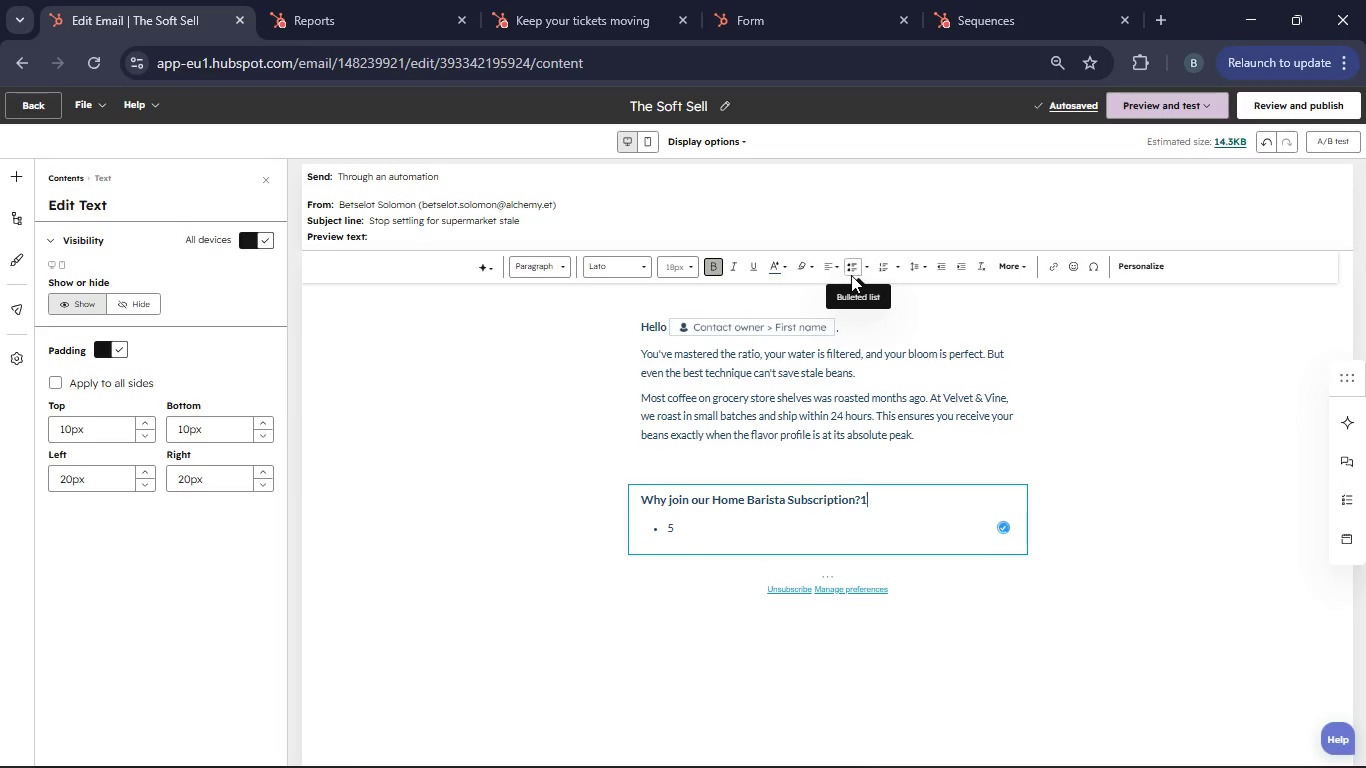 
key(1)
 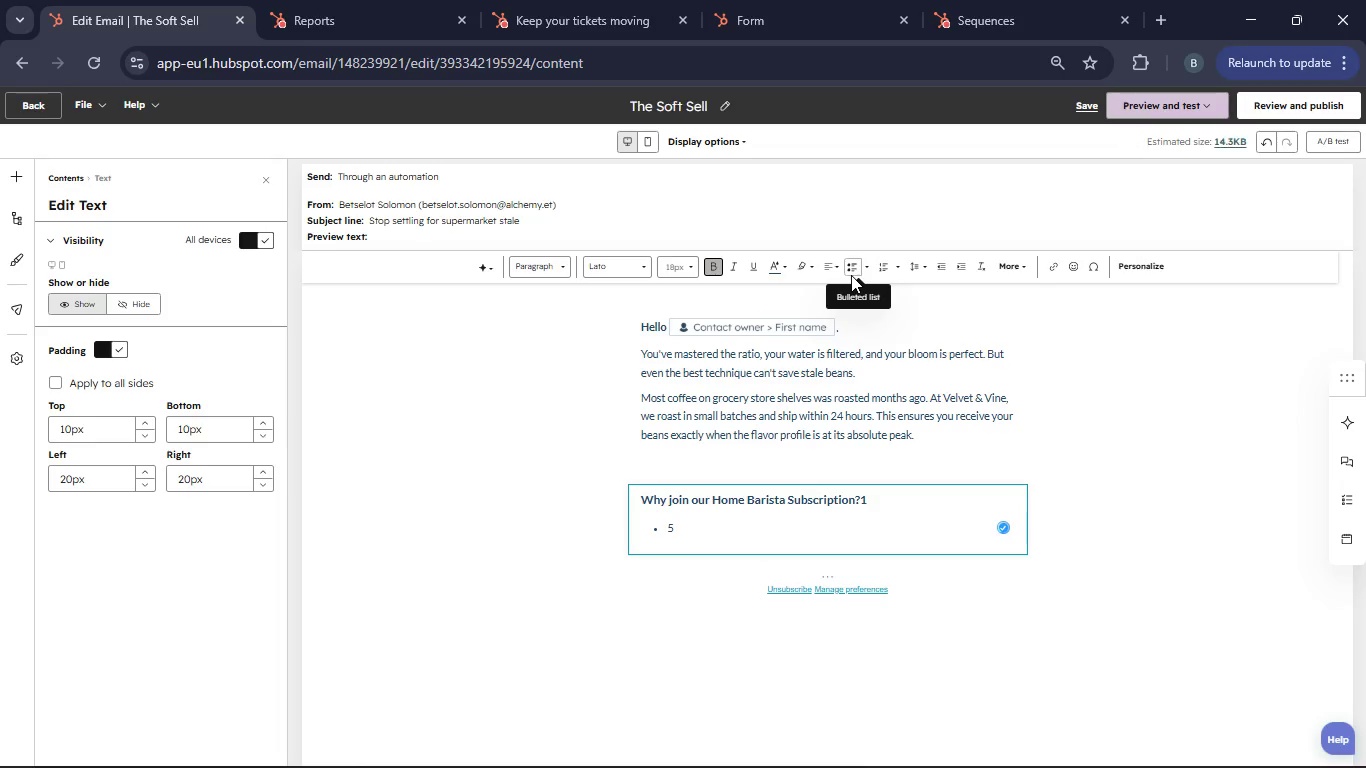 
key(ArrowRight)
 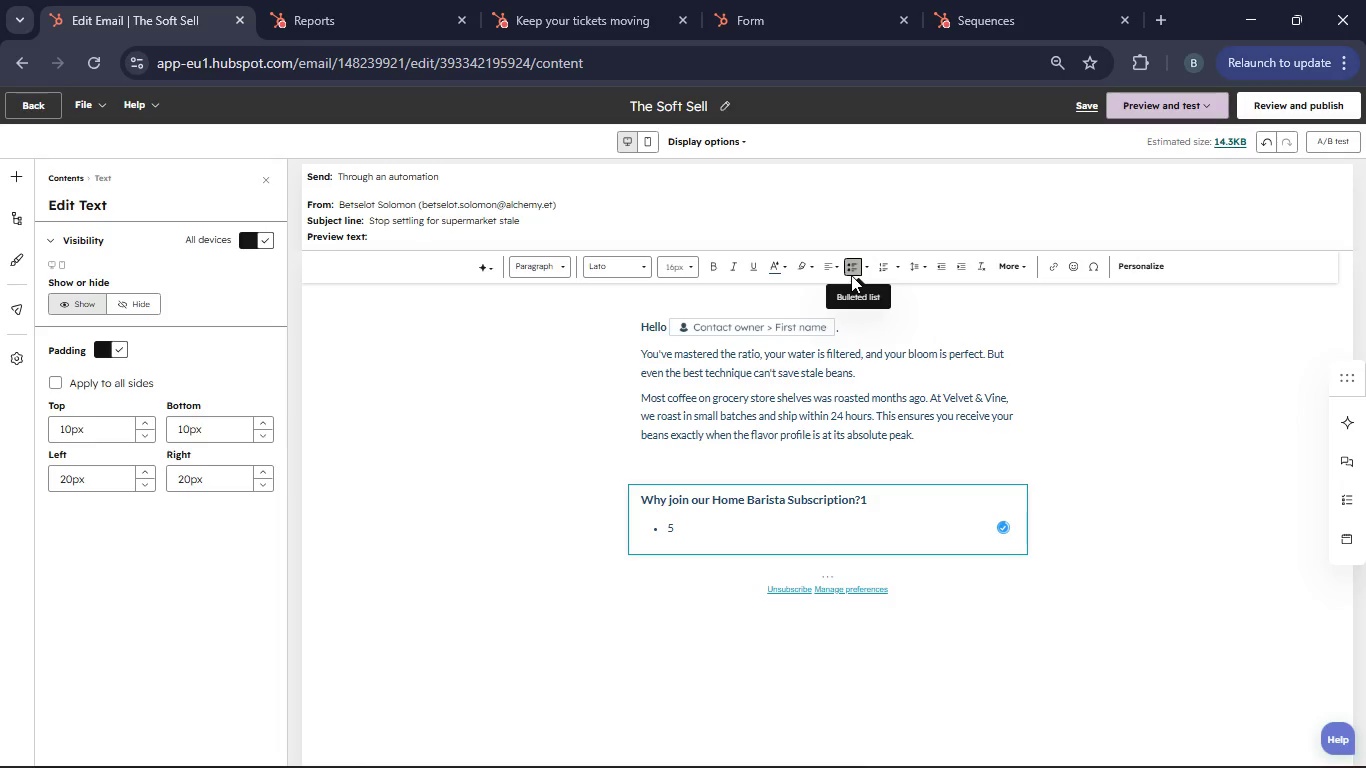 
key(ArrowLeft)
 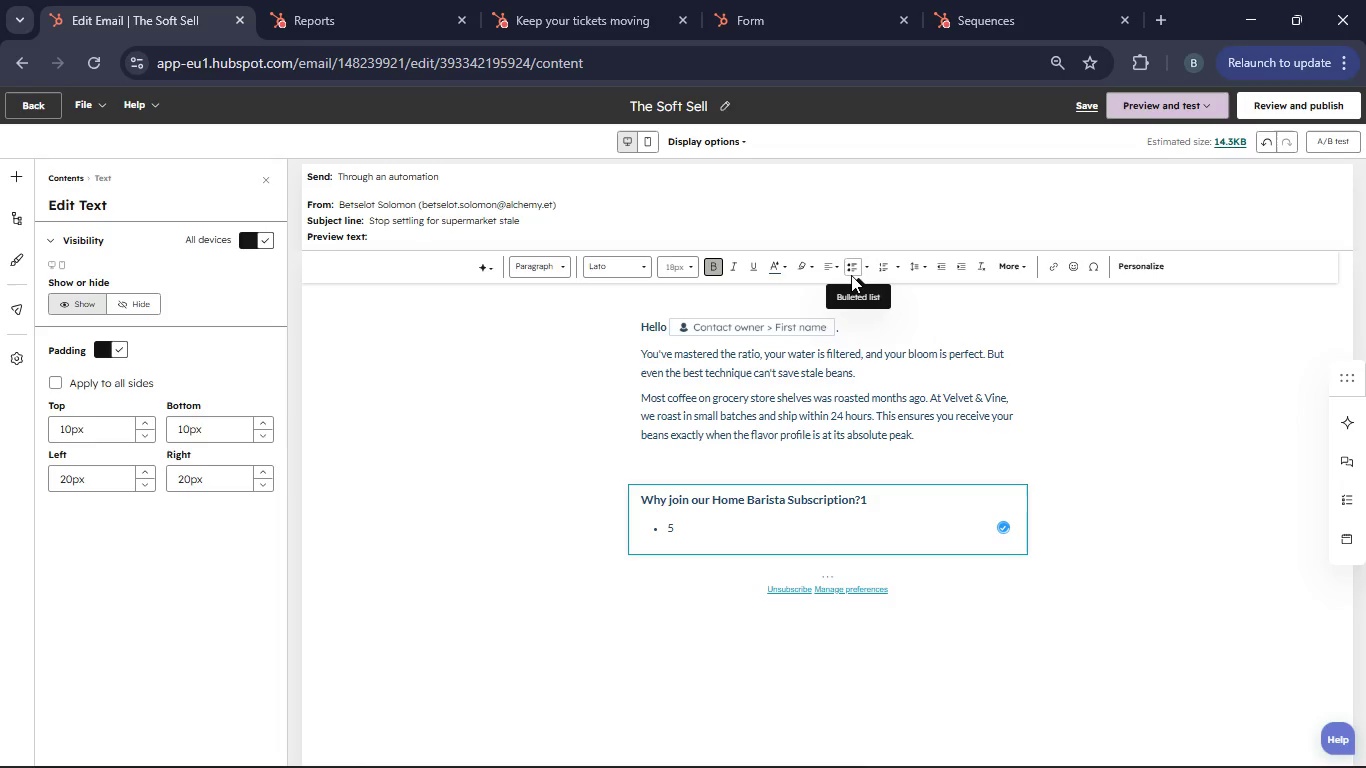 
key(Backspace)
 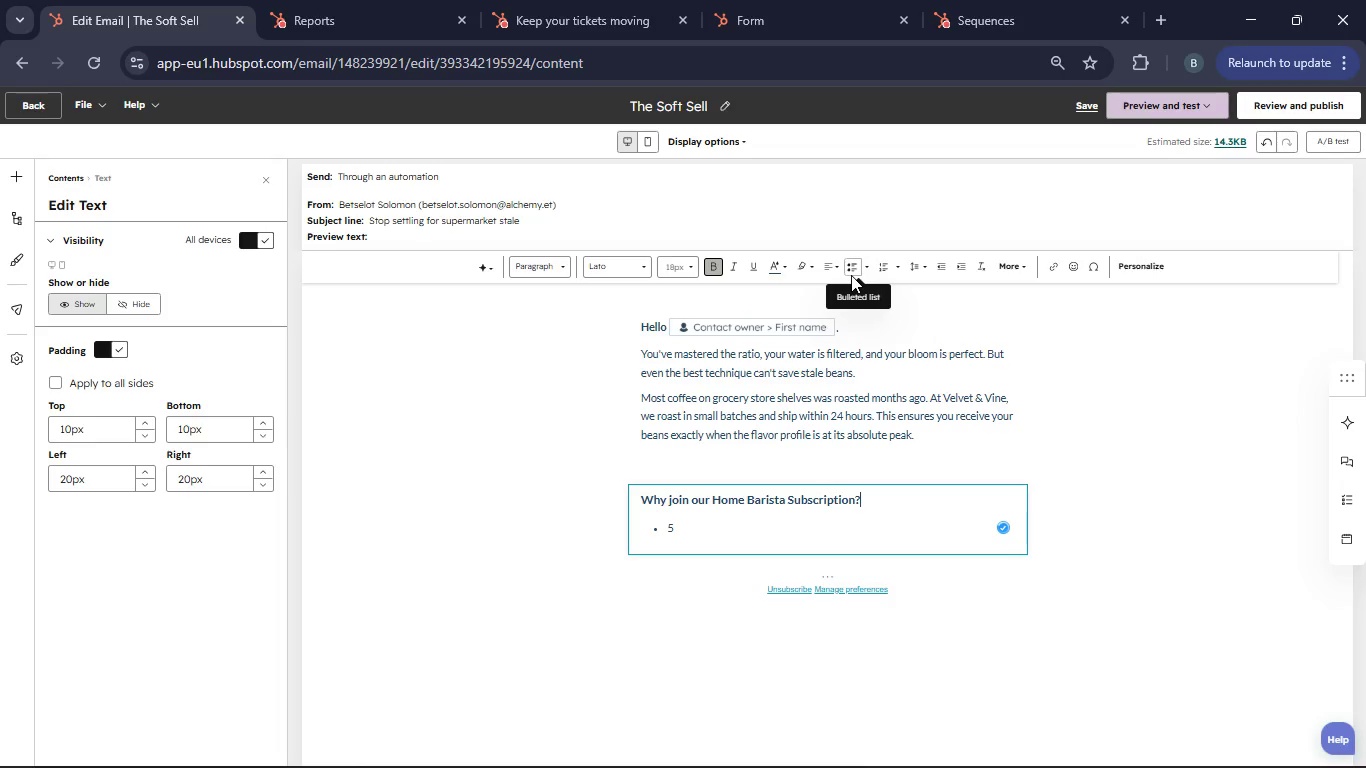 
key(ArrowRight)
 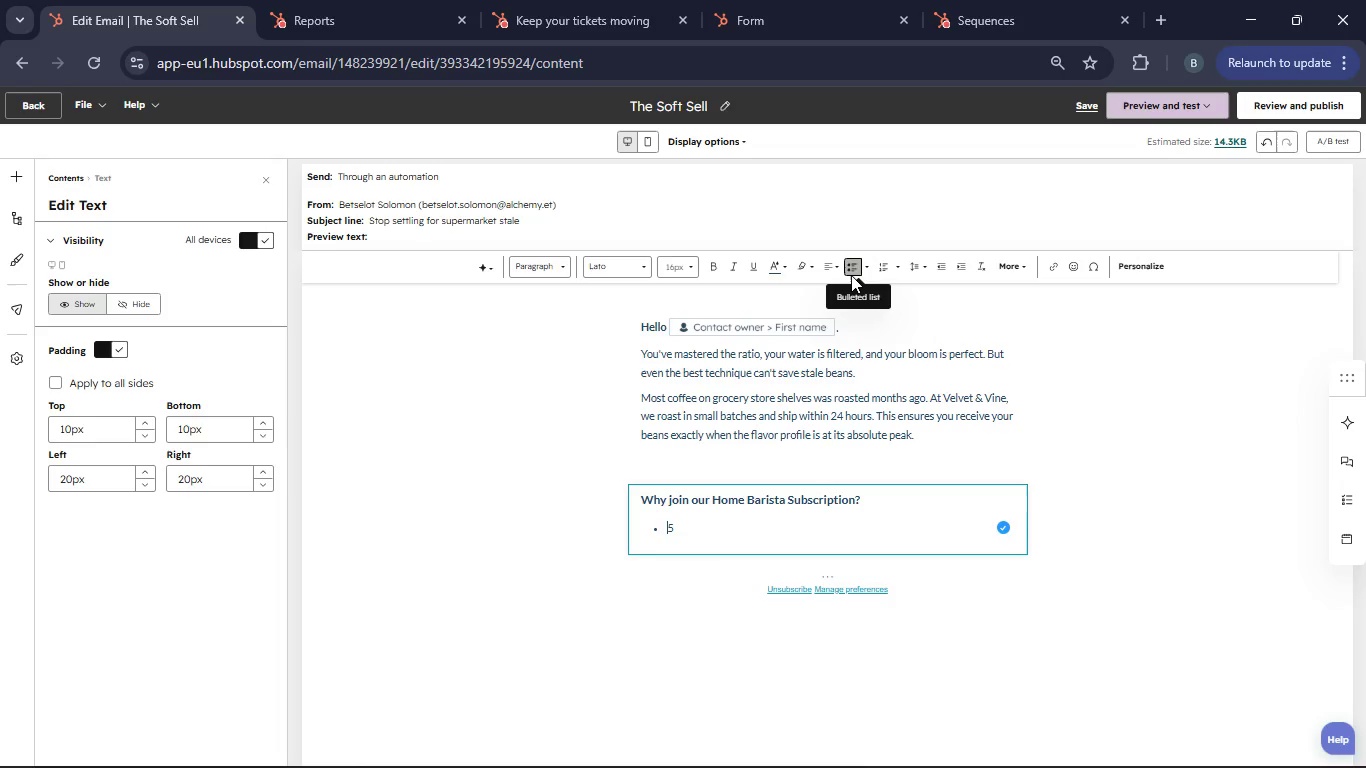 
key(1)
 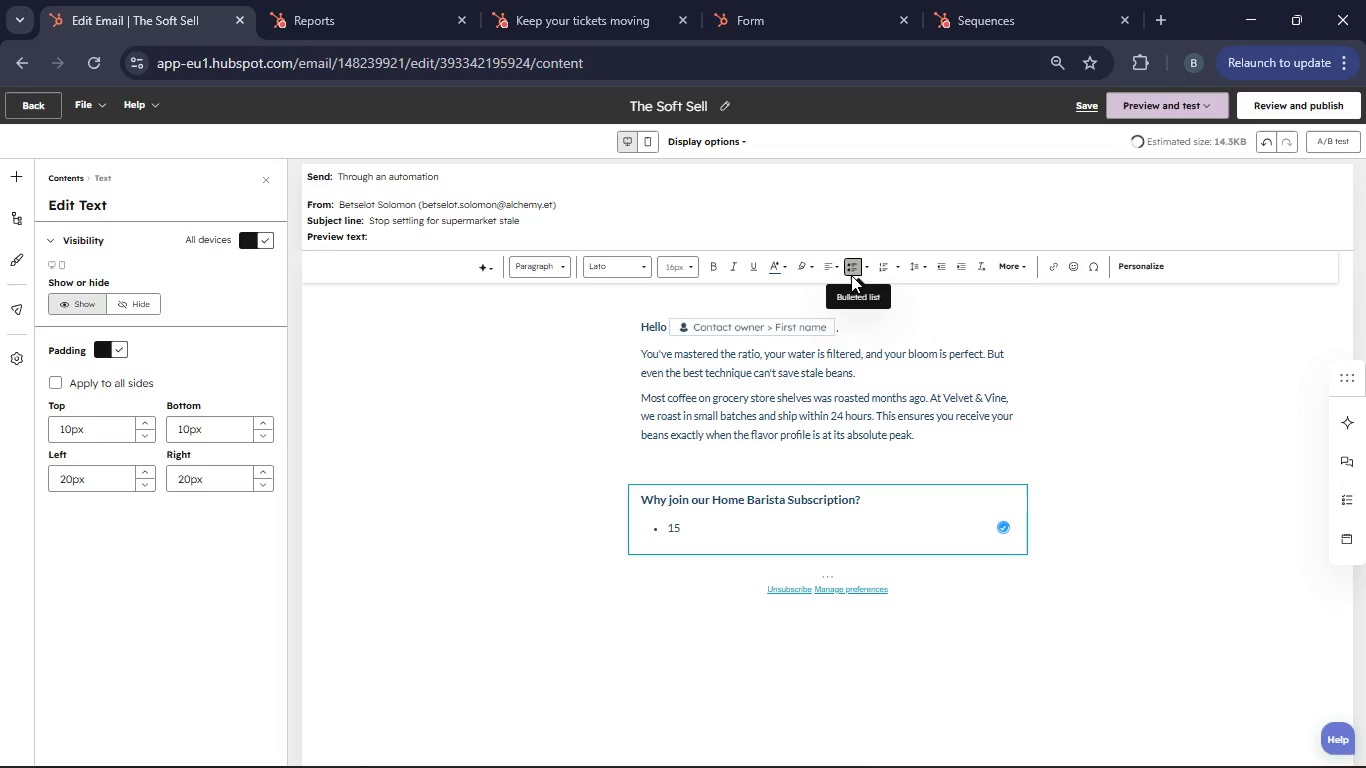 
key(ArrowRight)
 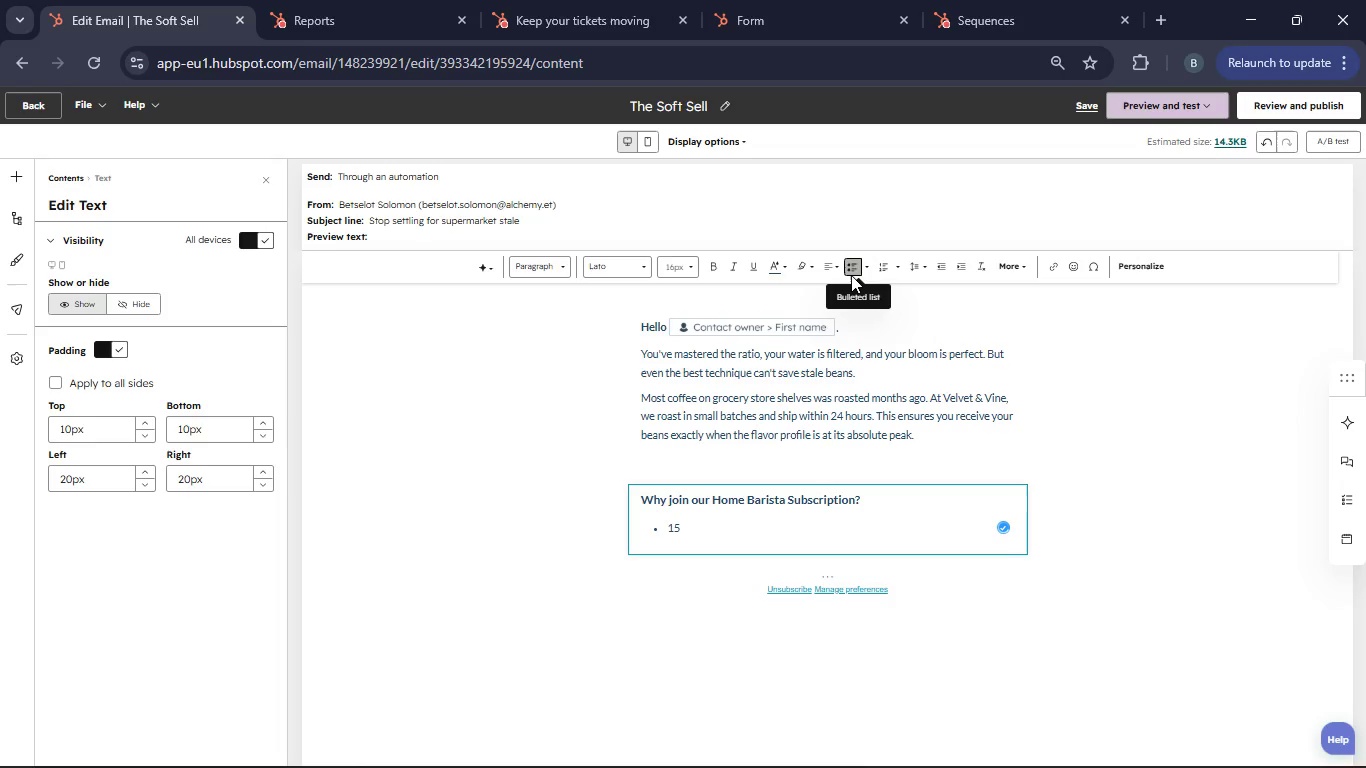 
key(ArrowRight)
 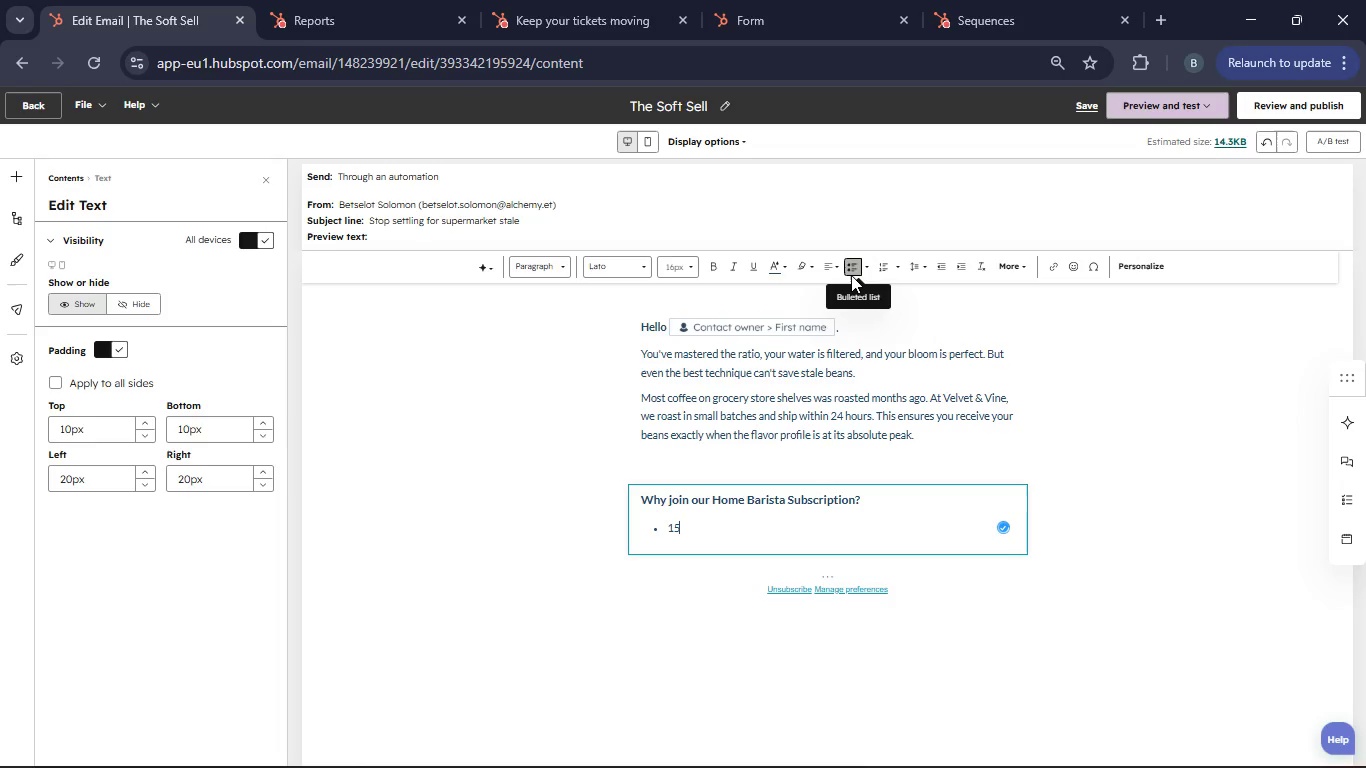 
type(% Savings on every bag, forever)
 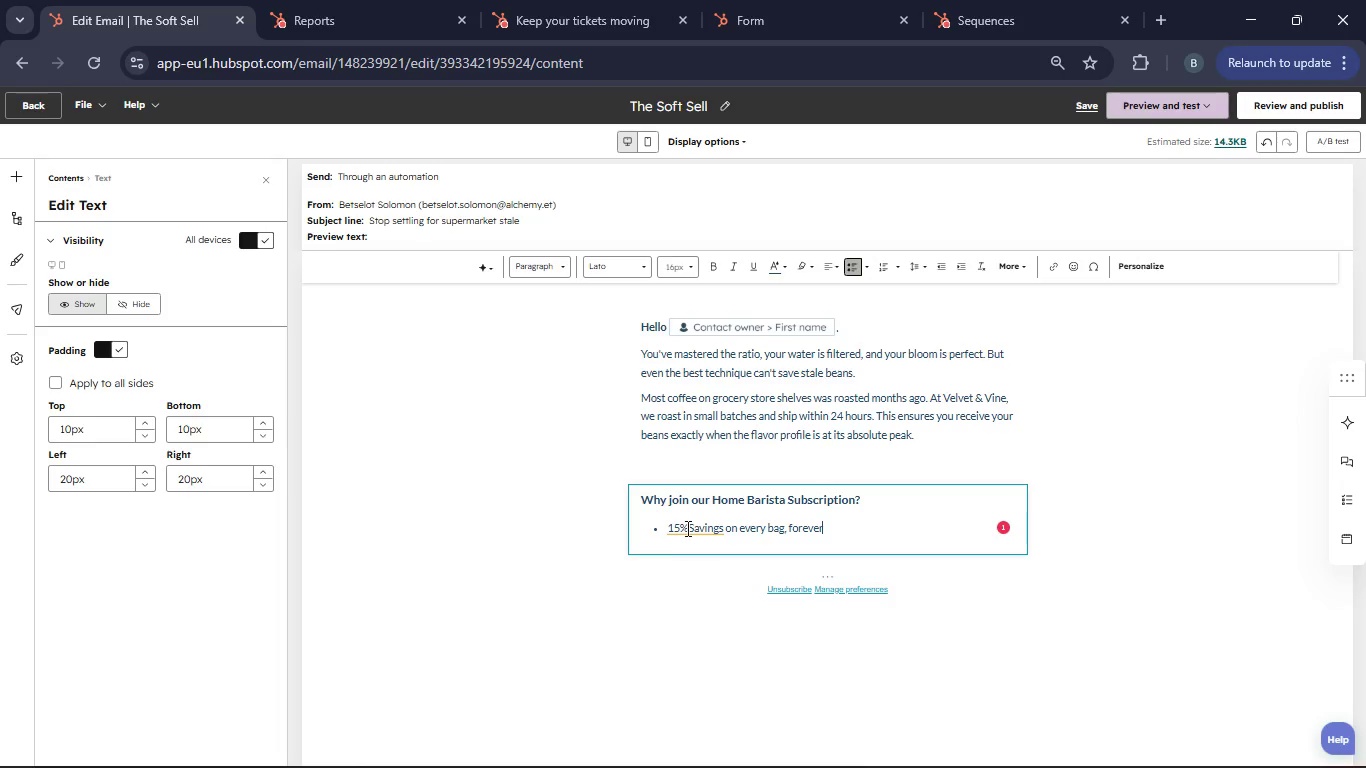 
left_click([686, 528])
 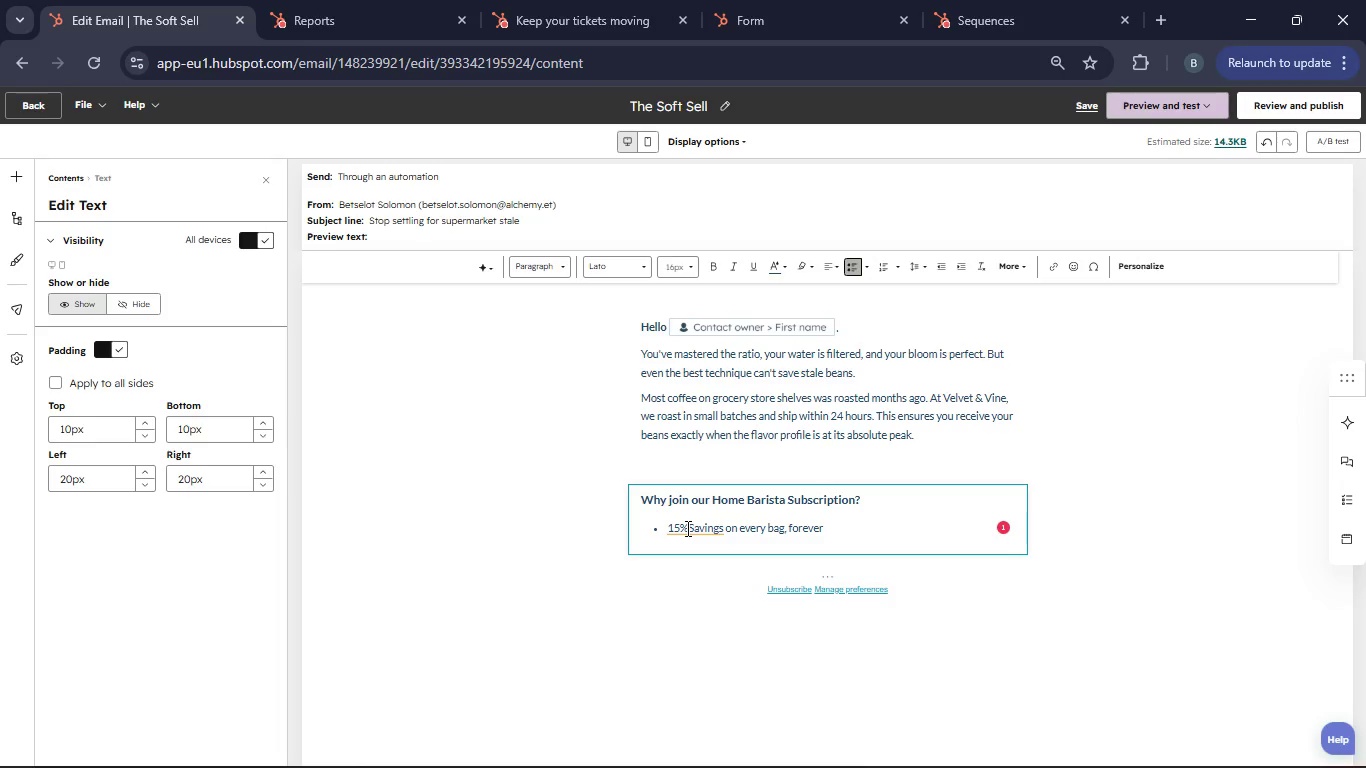 
key(Space)
 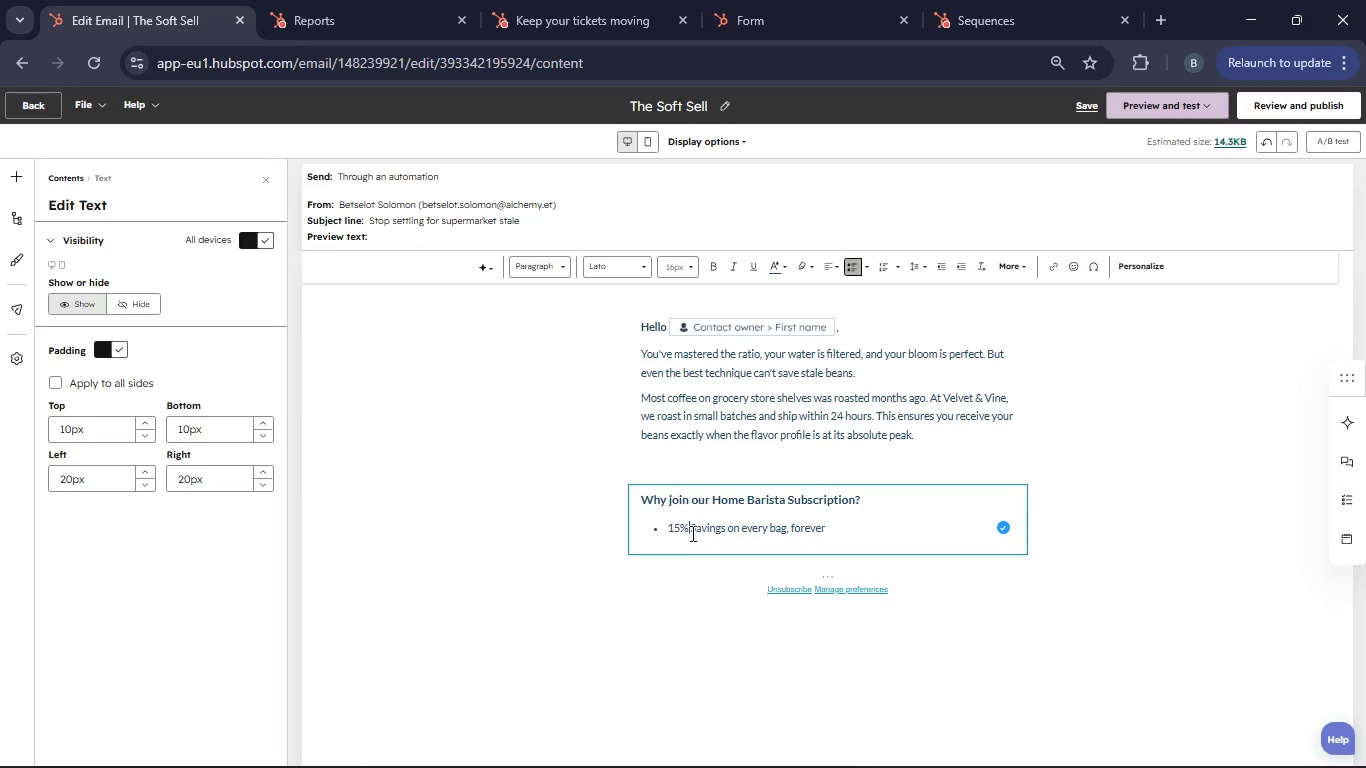 
left_click_drag(start_coordinate=[686, 527], to_coordinate=[670, 528])
 